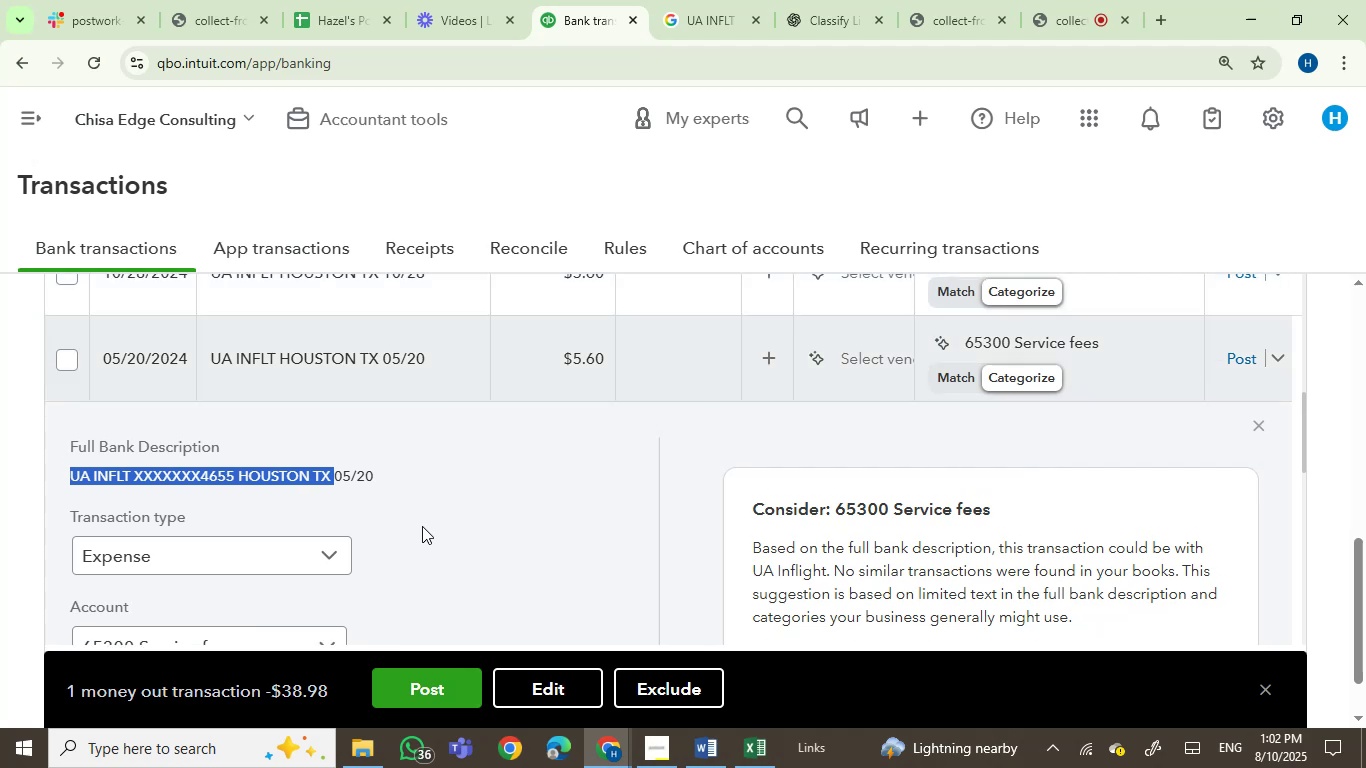 
scroll: coordinate [422, 526], scroll_direction: down, amount: 3.0
 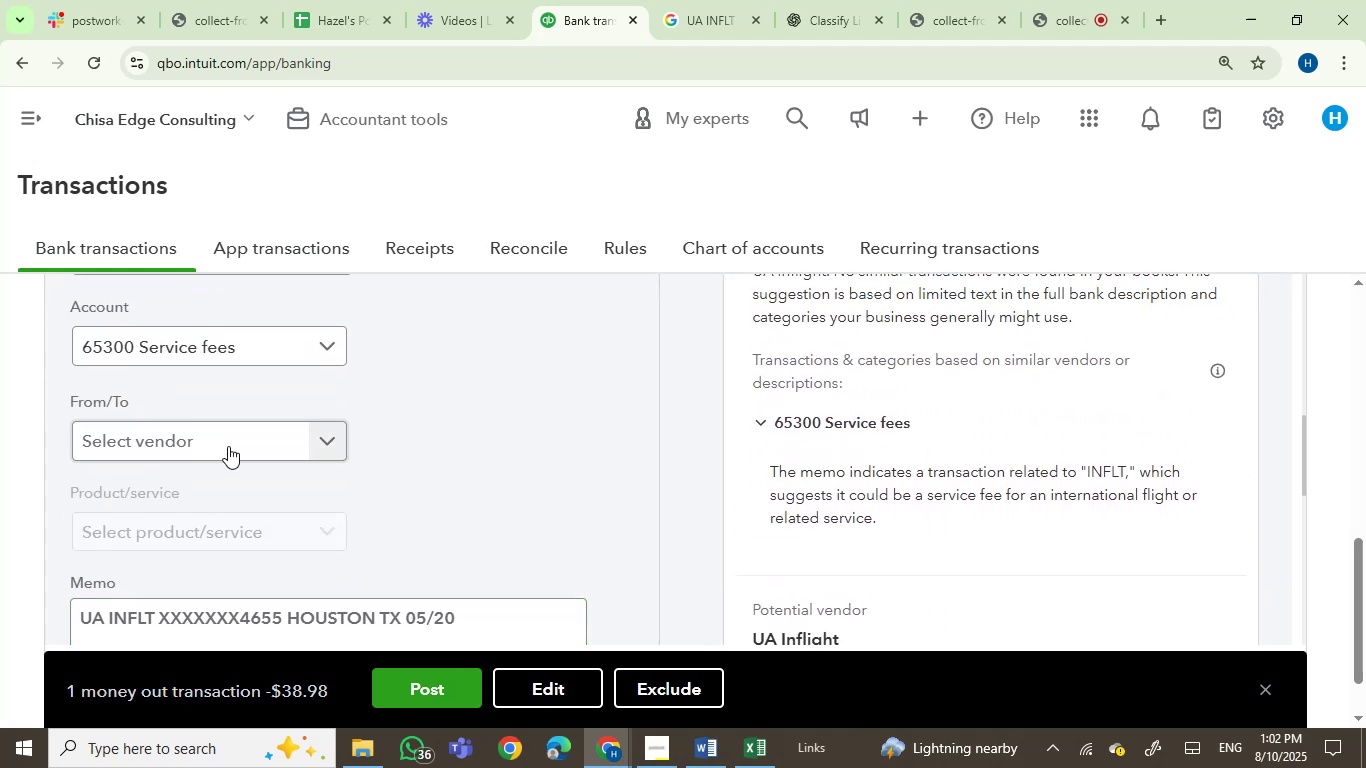 
left_click([228, 445])
 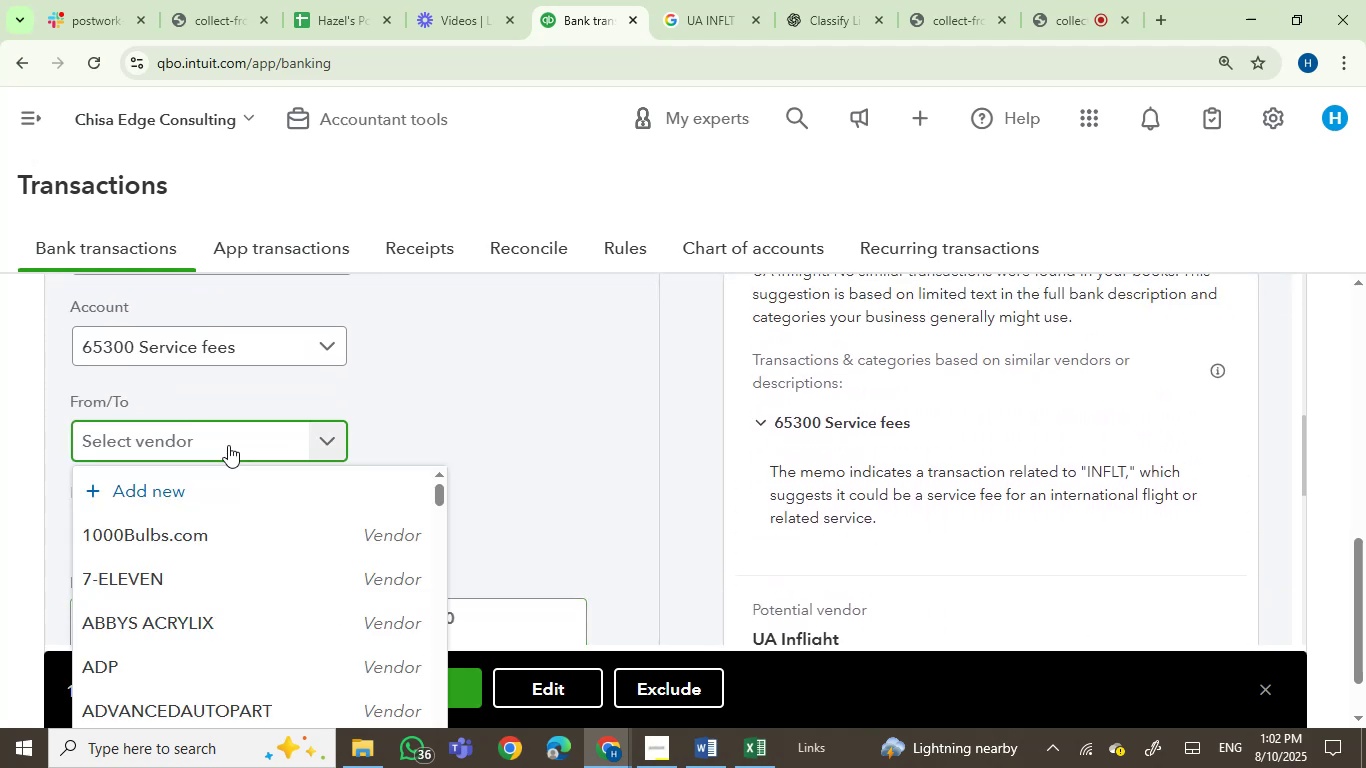 
type(united)
 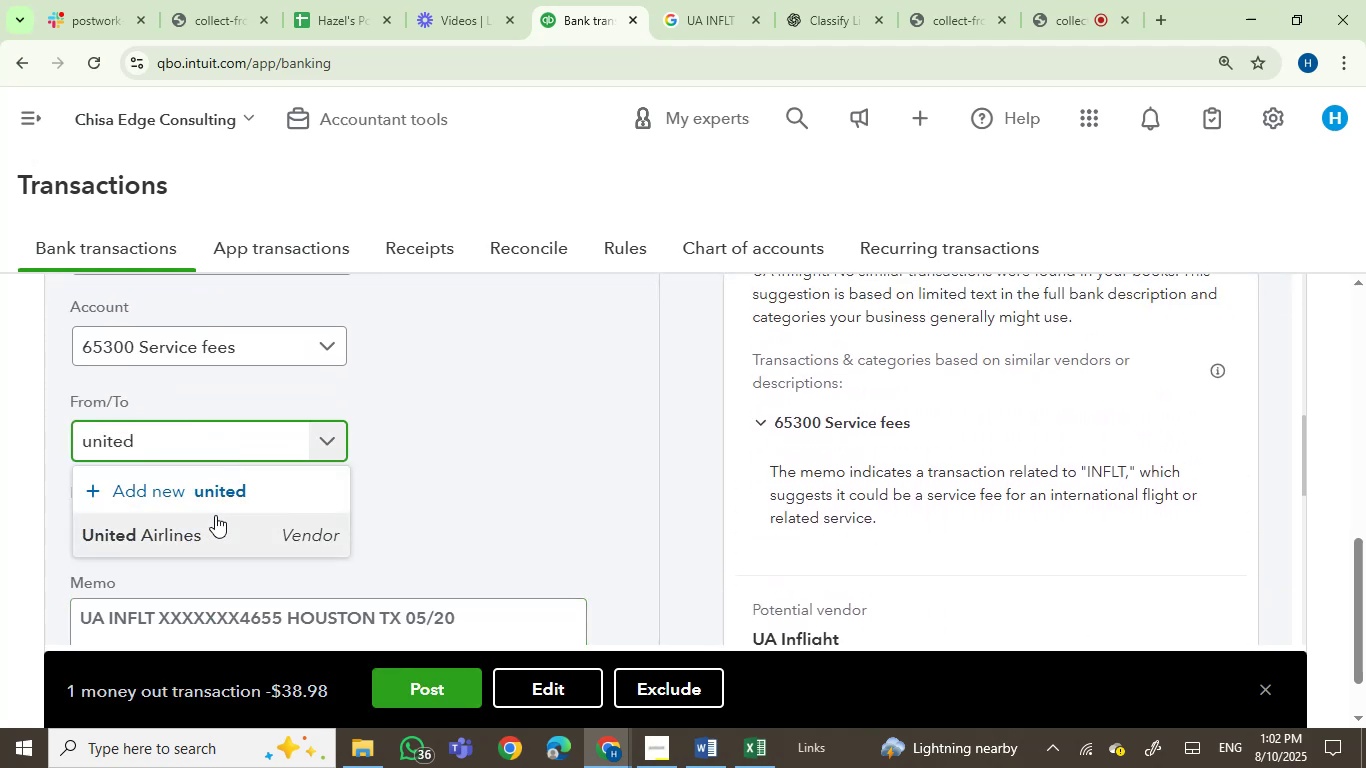 
left_click([173, 531])
 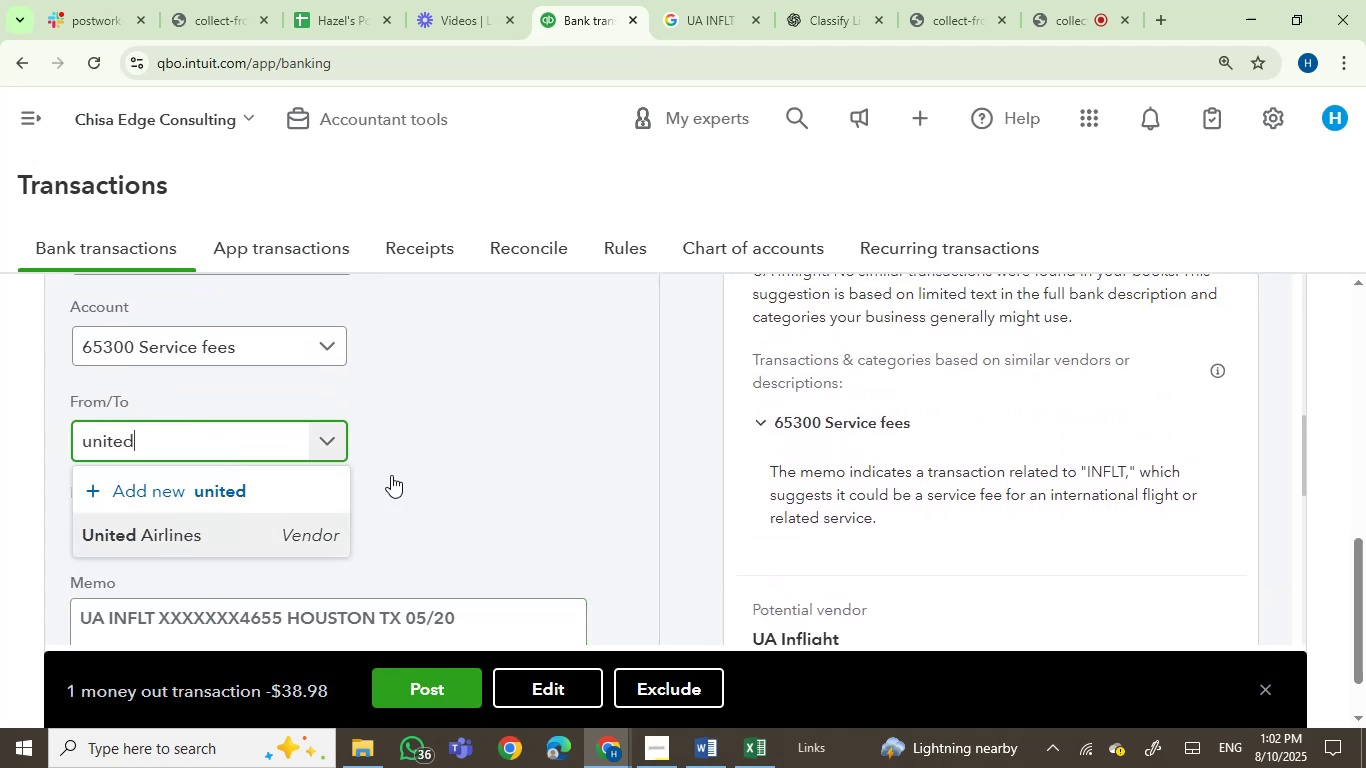 
scroll: coordinate [447, 451], scroll_direction: up, amount: 2.0
 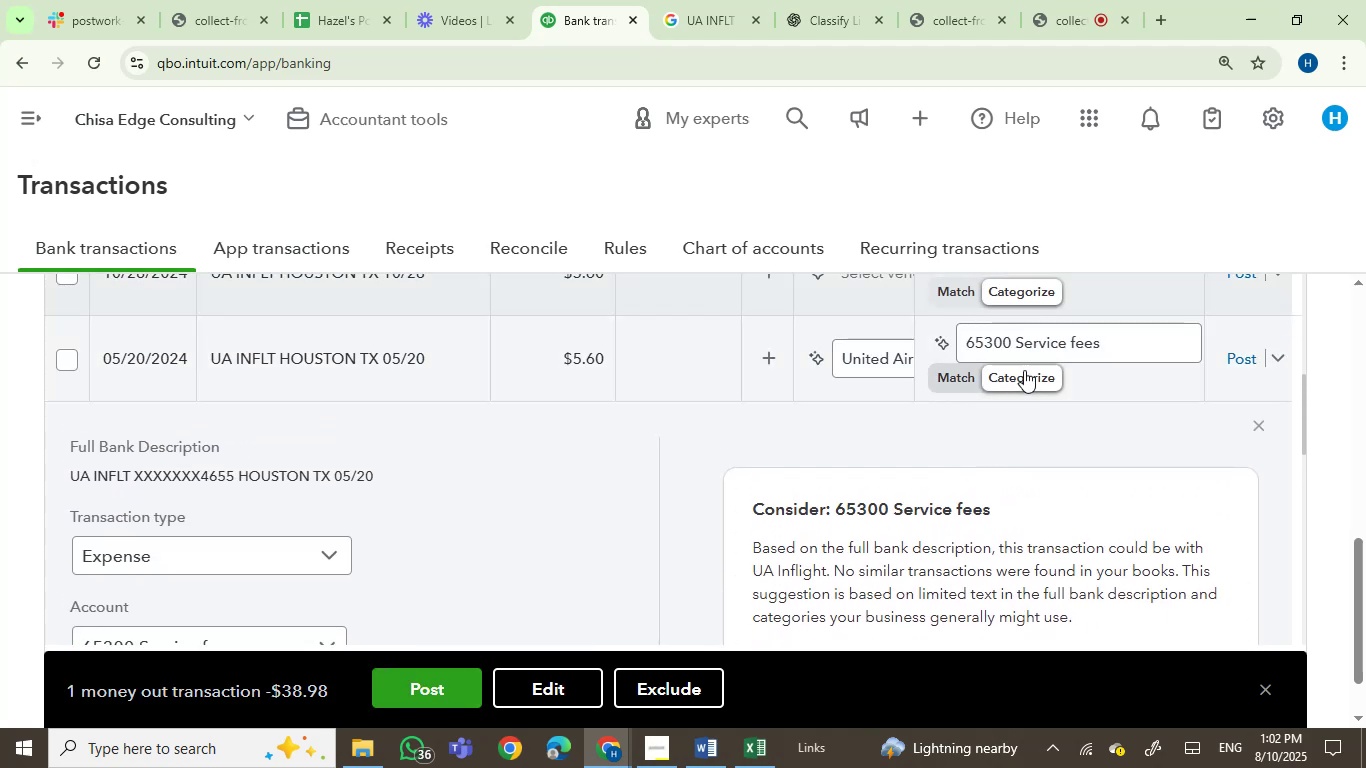 
left_click([1034, 328])
 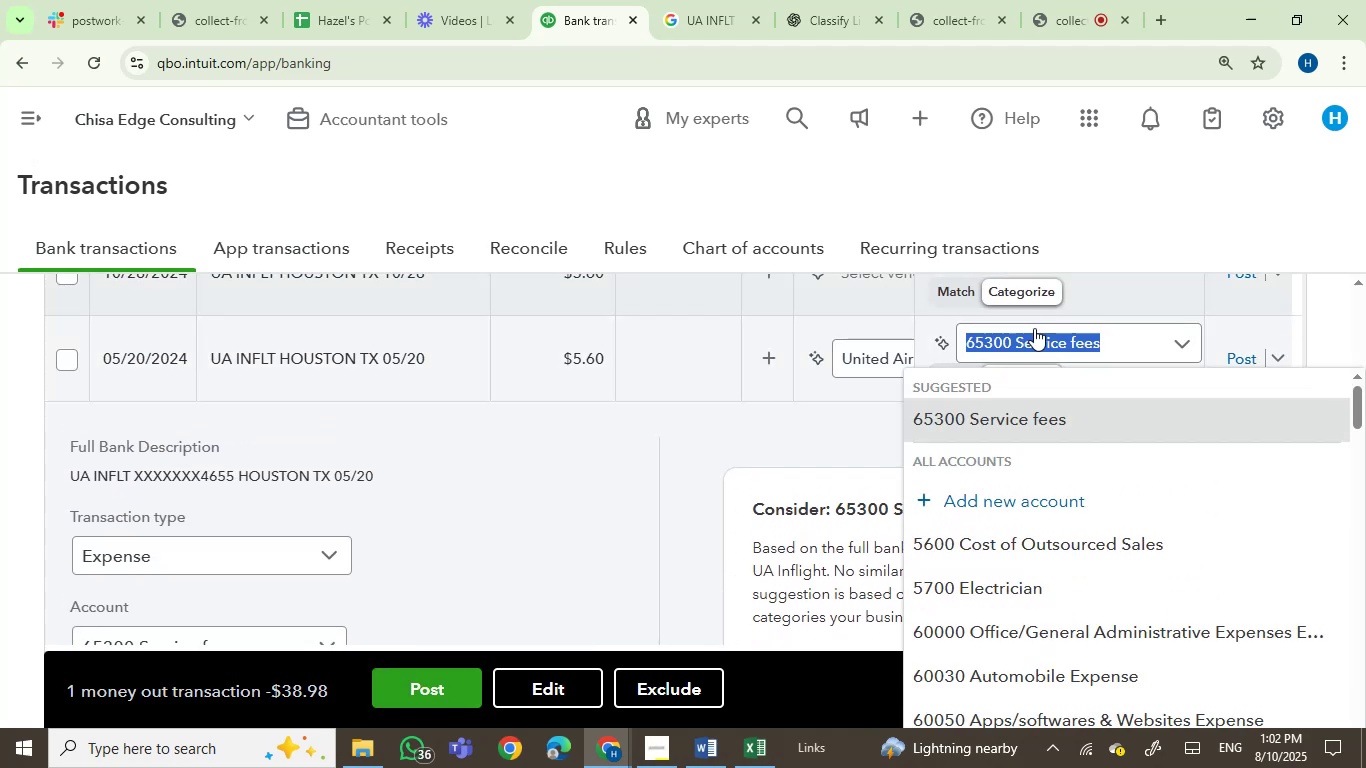 
type(trve)
 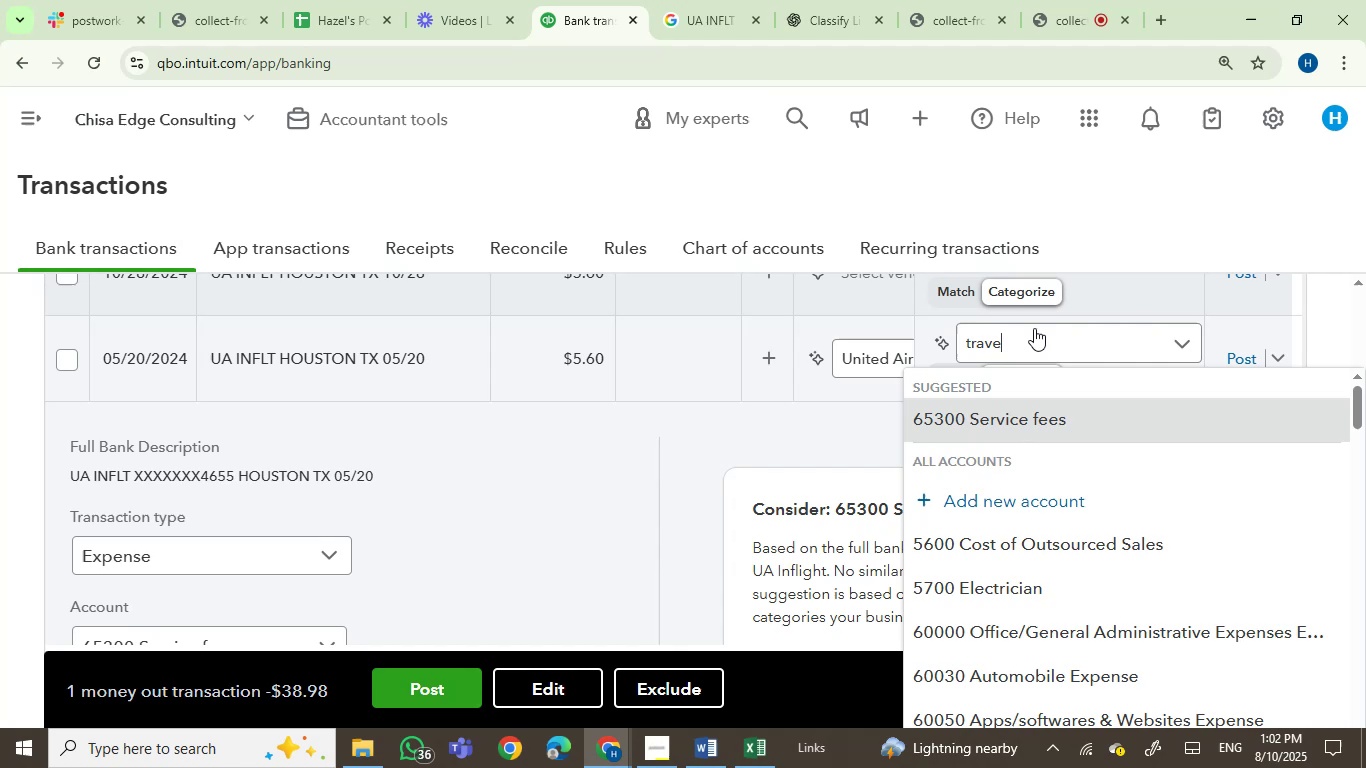 
hold_key(key=A, duration=0.34)
 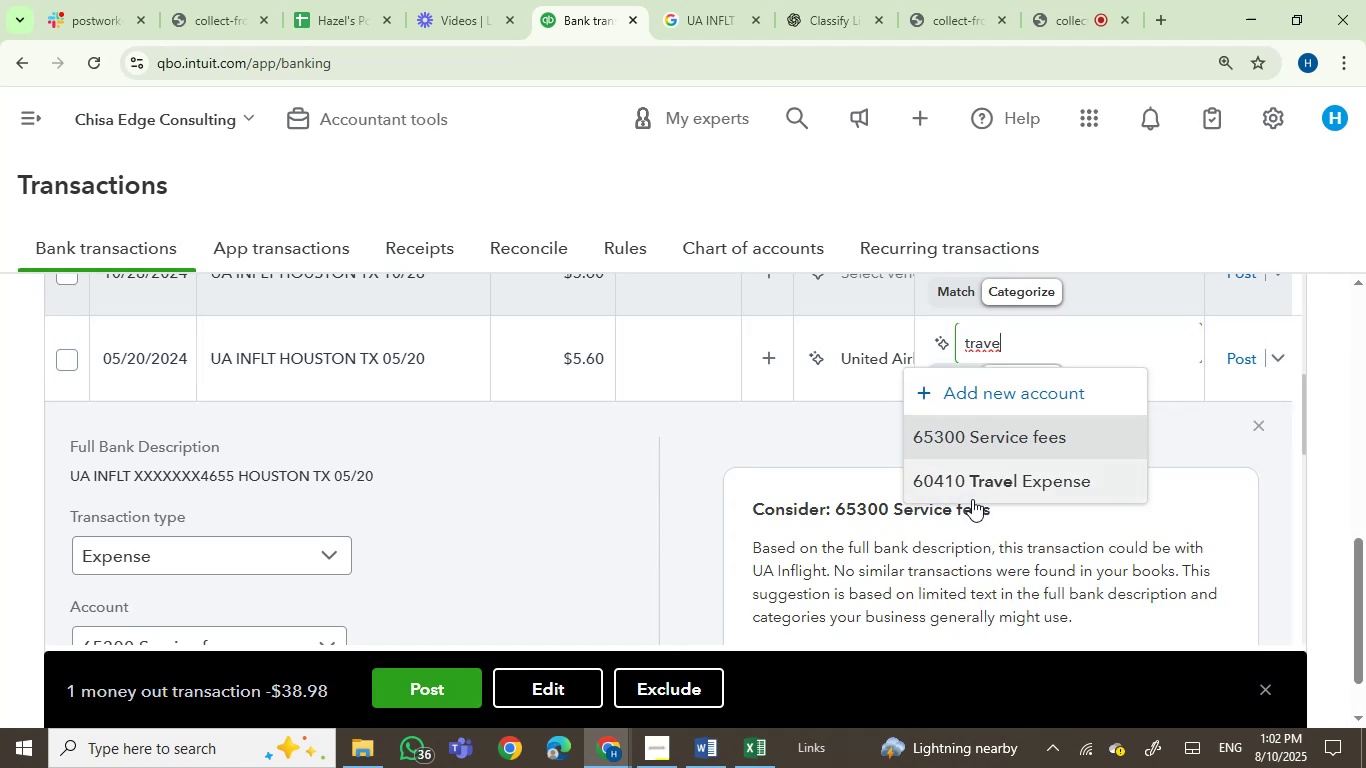 
left_click([995, 478])
 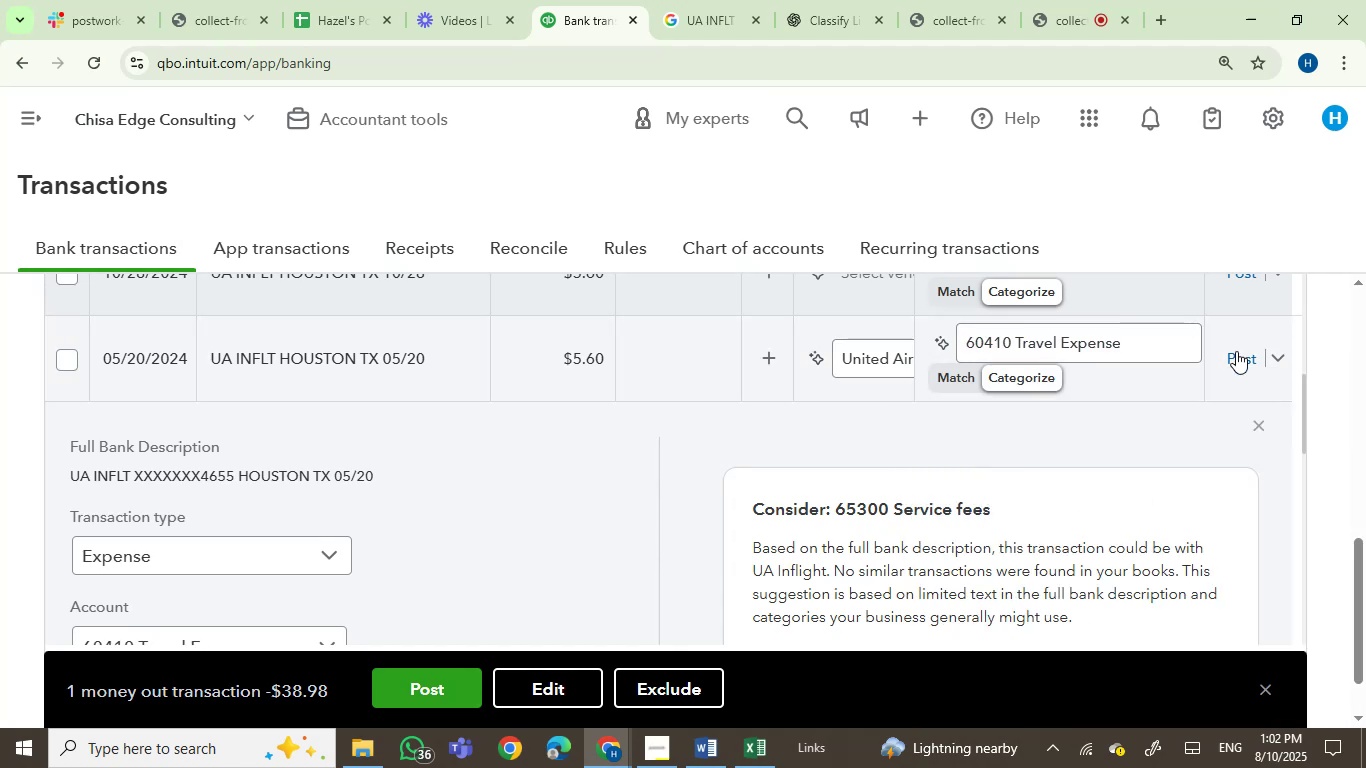 
left_click([1240, 360])
 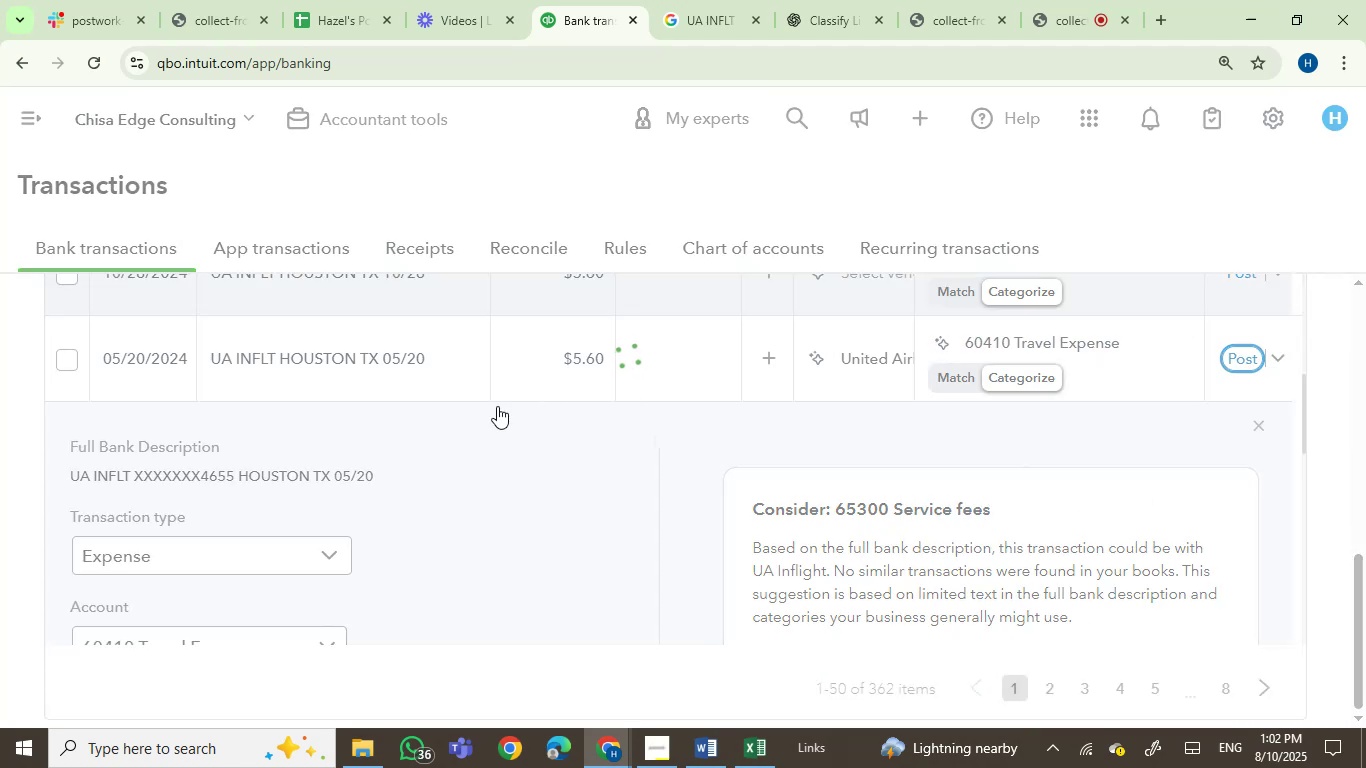 
scroll: coordinate [294, 425], scroll_direction: up, amount: 1.0
 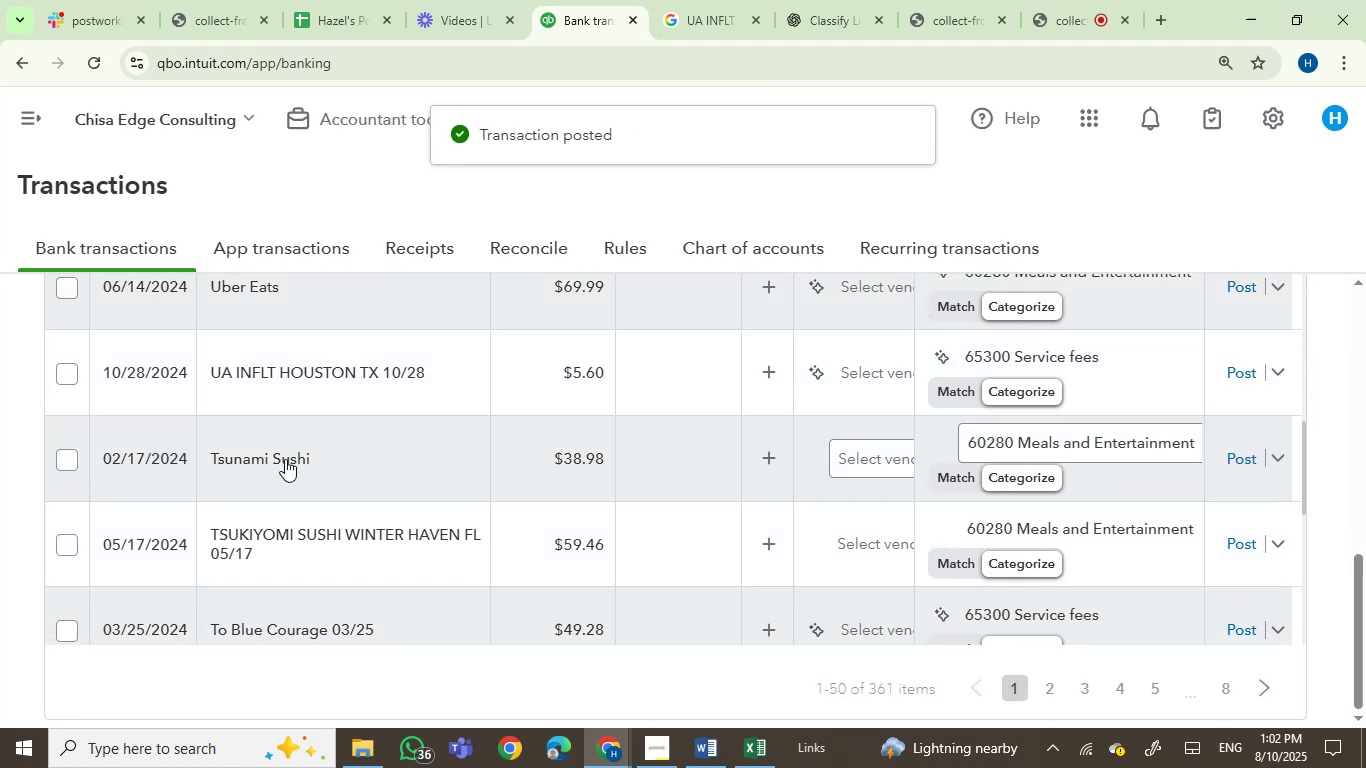 
left_click([285, 461])
 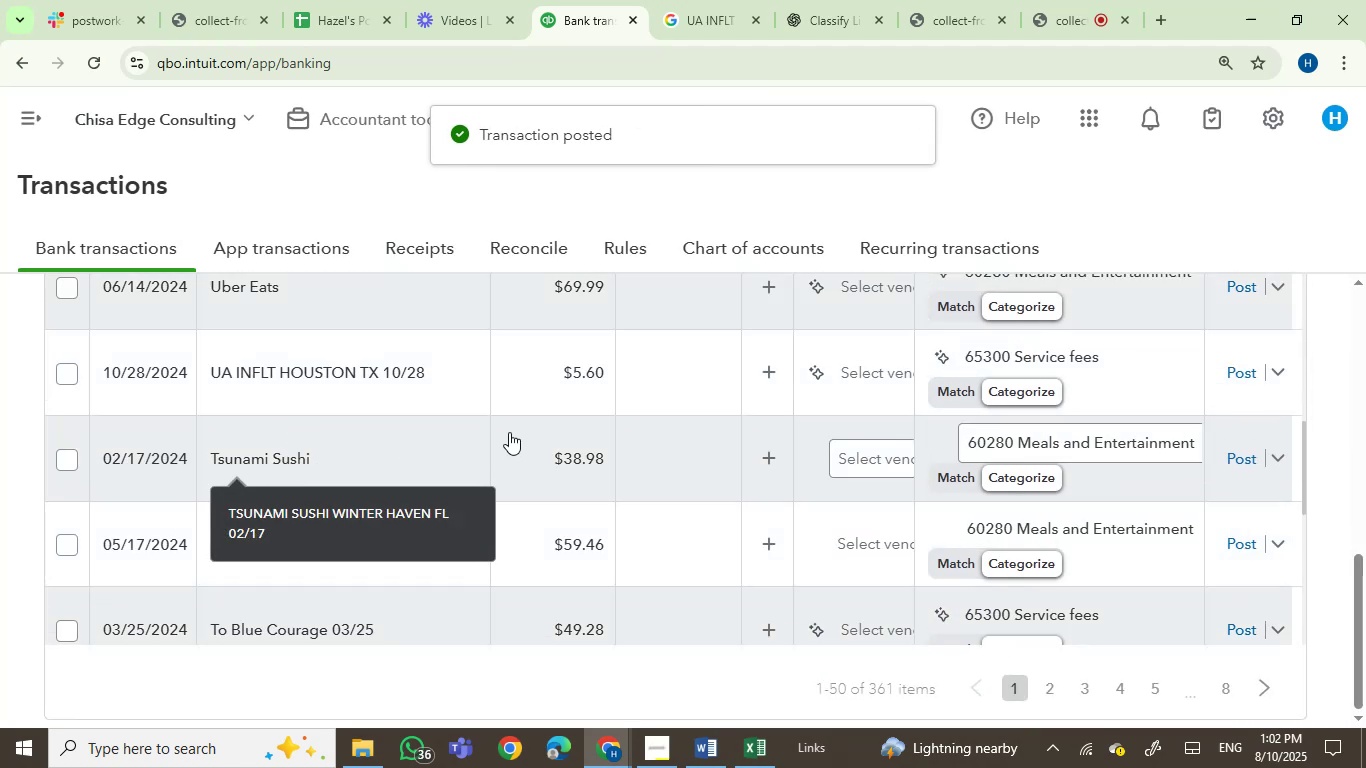 
scroll: coordinate [509, 432], scroll_direction: down, amount: 1.0
 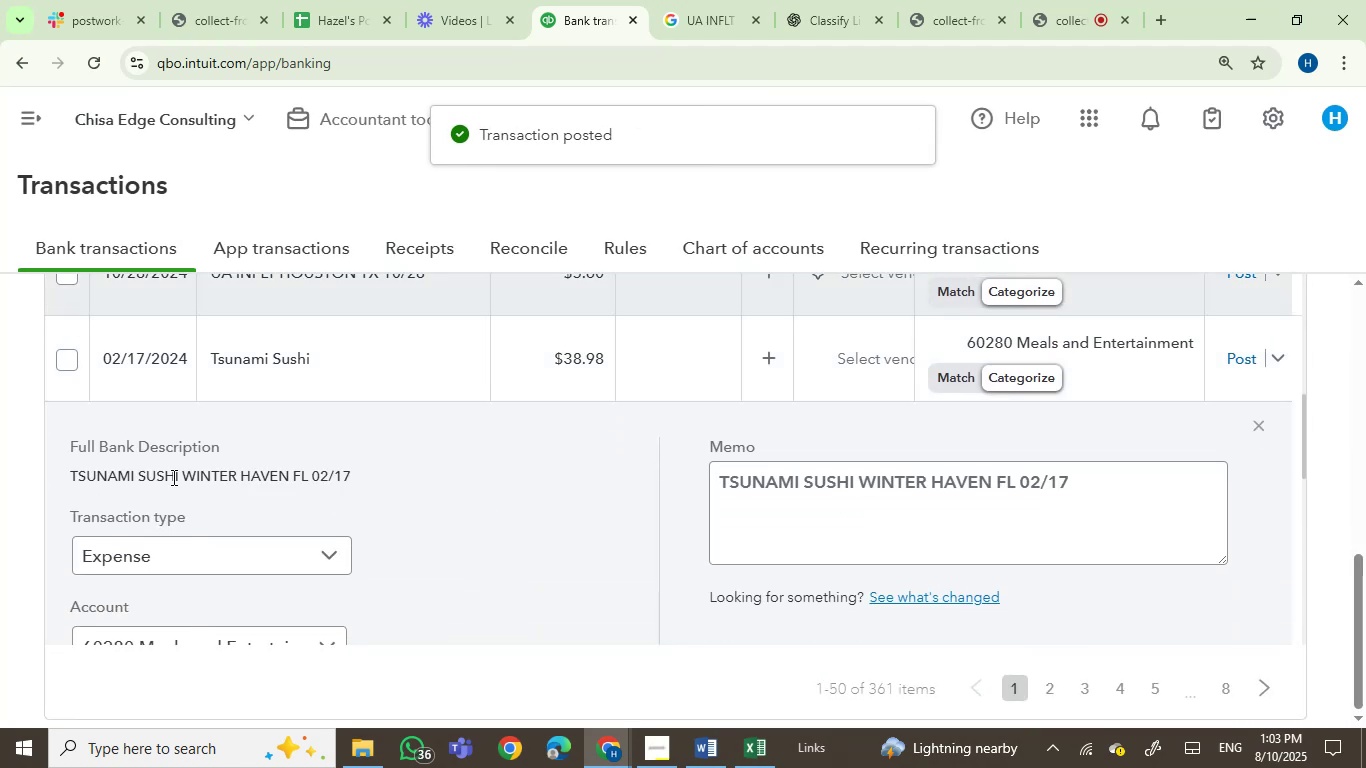 
left_click([90, 469])
 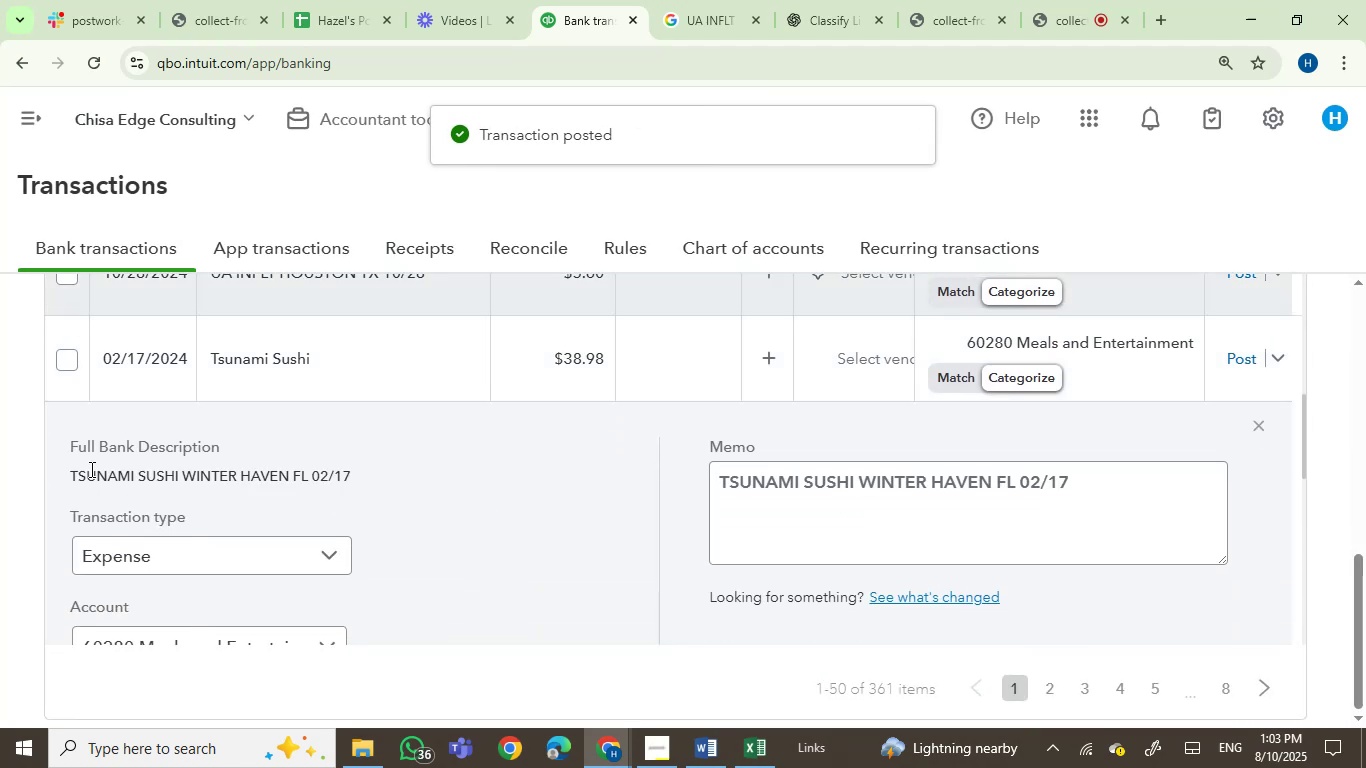 
left_click_drag(start_coordinate=[91, 469], to_coordinate=[299, 469])
 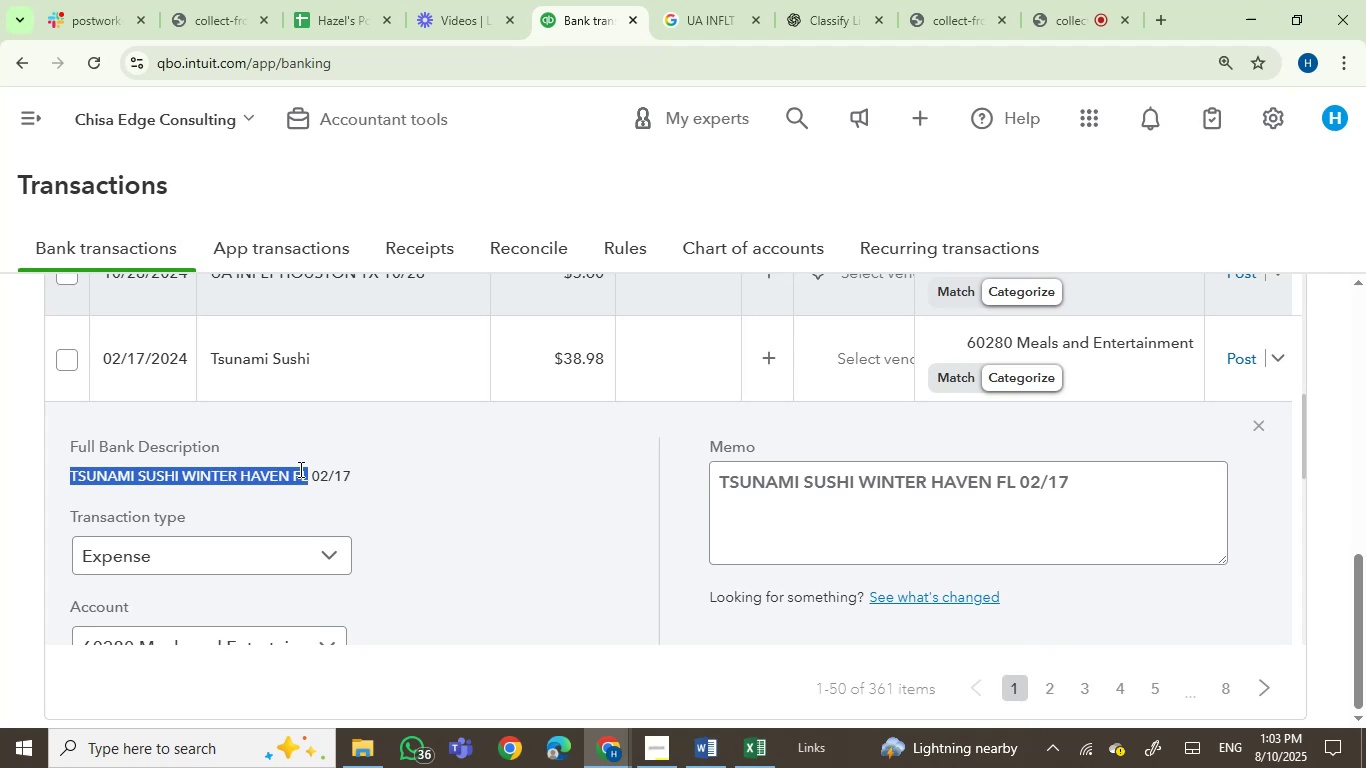 
key(Control+C)
 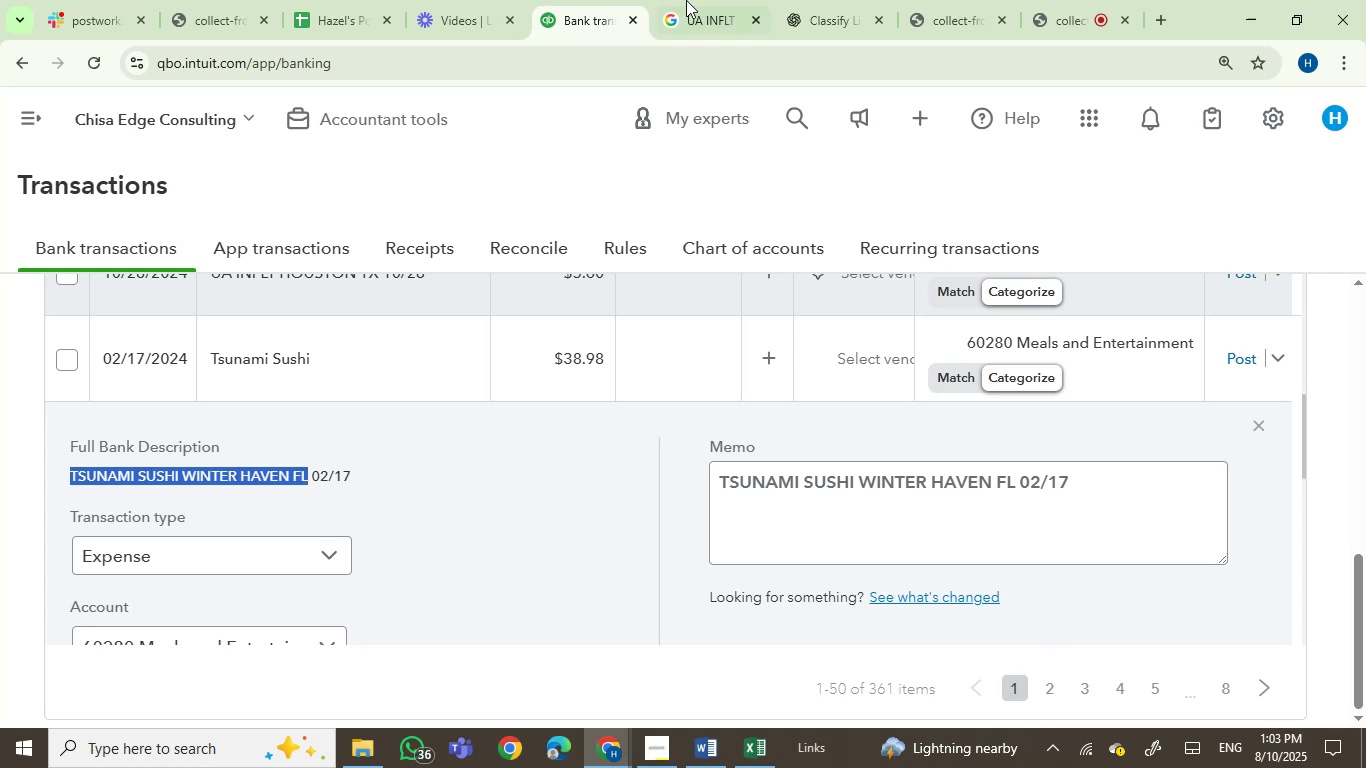 
left_click([701, 0])
 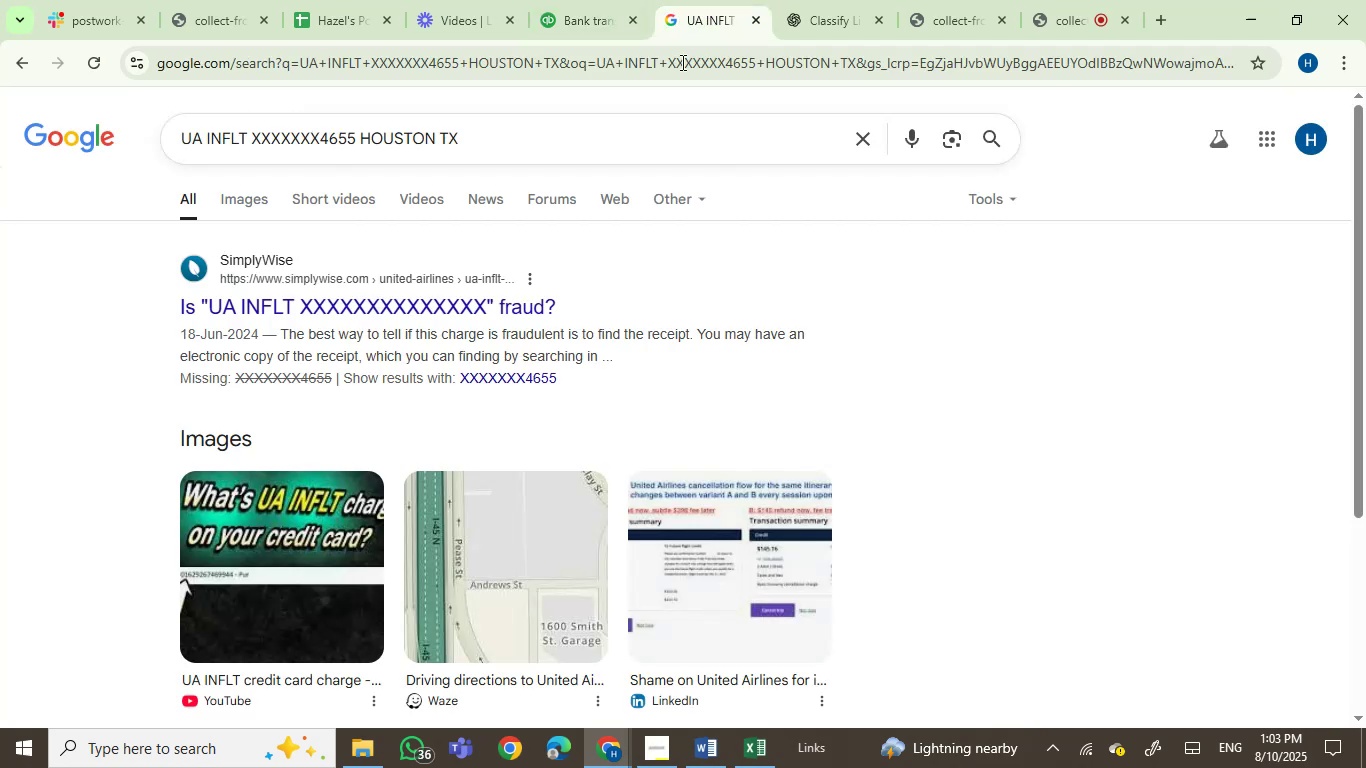 
left_click([681, 68])
 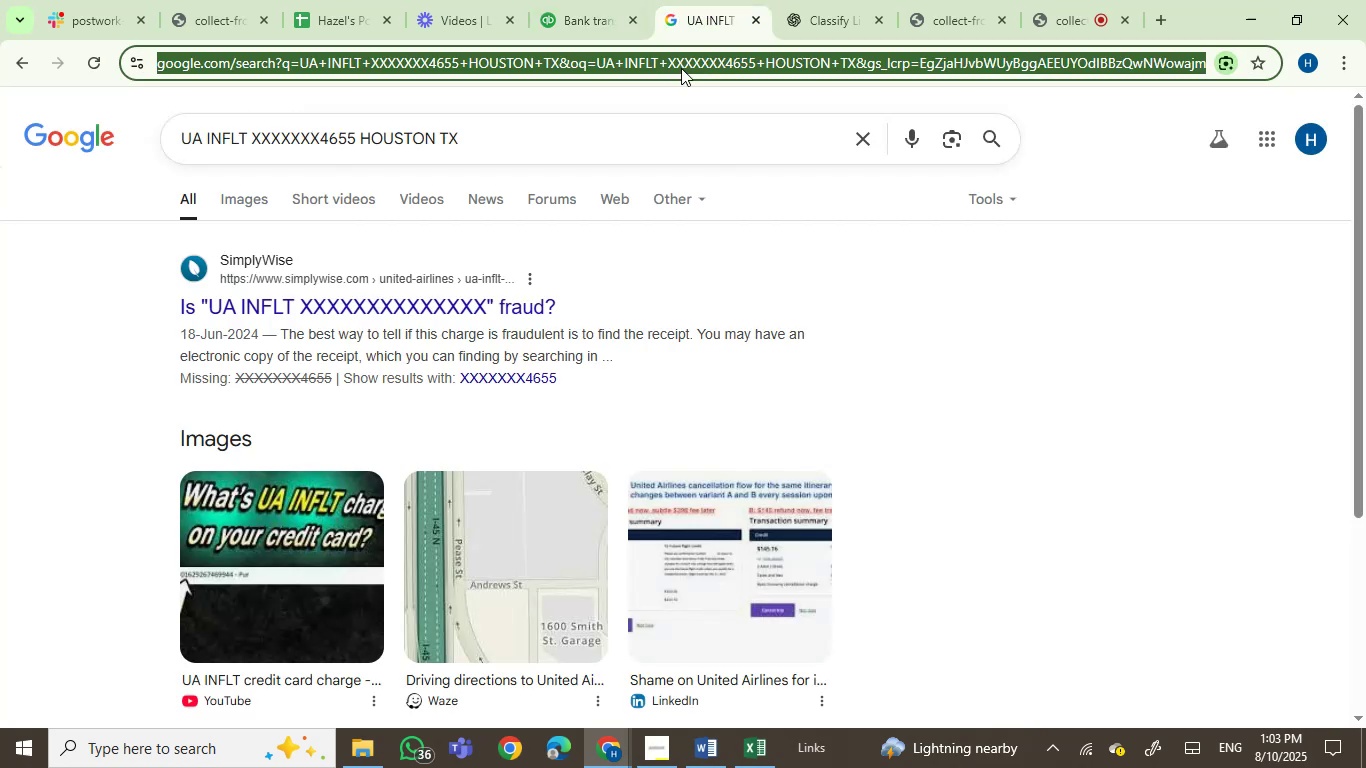 
key(Control+V)
 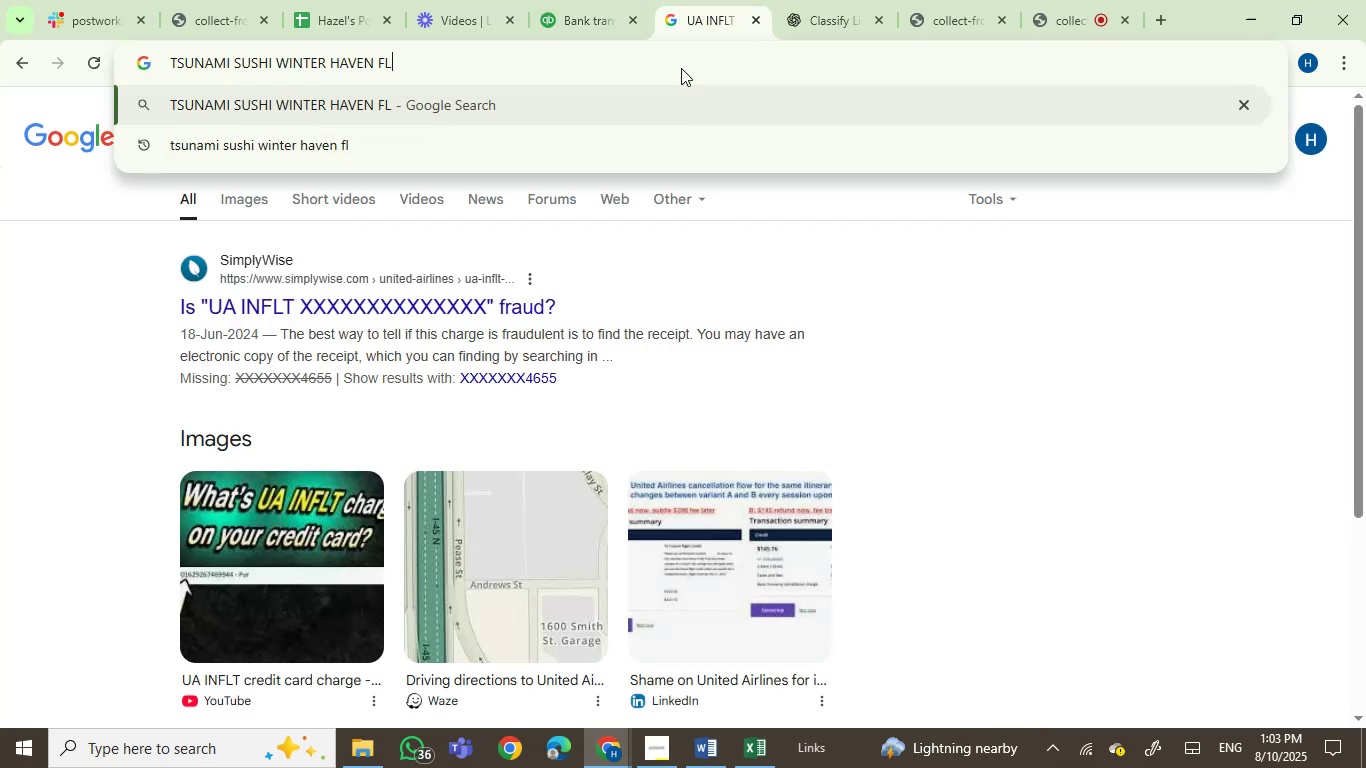 
key(Enter)
 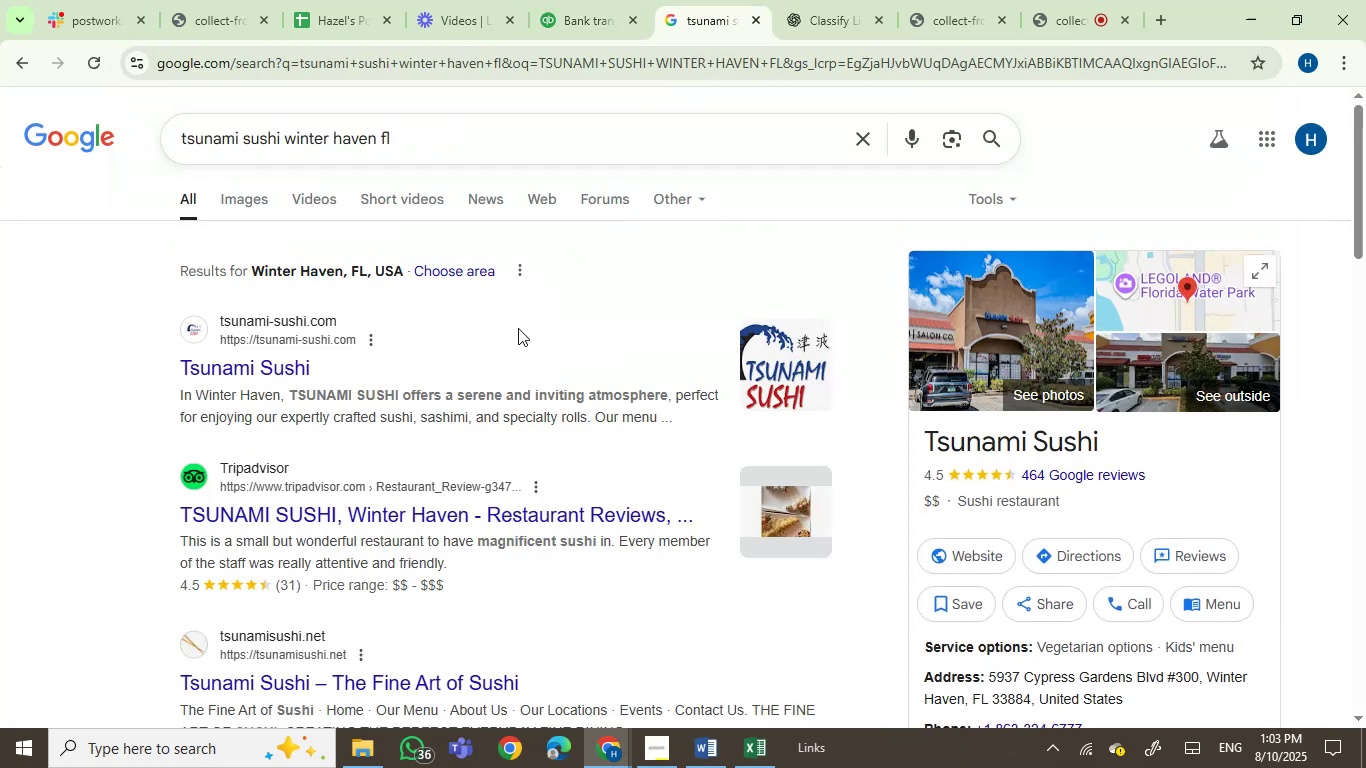 
wait(6.6)
 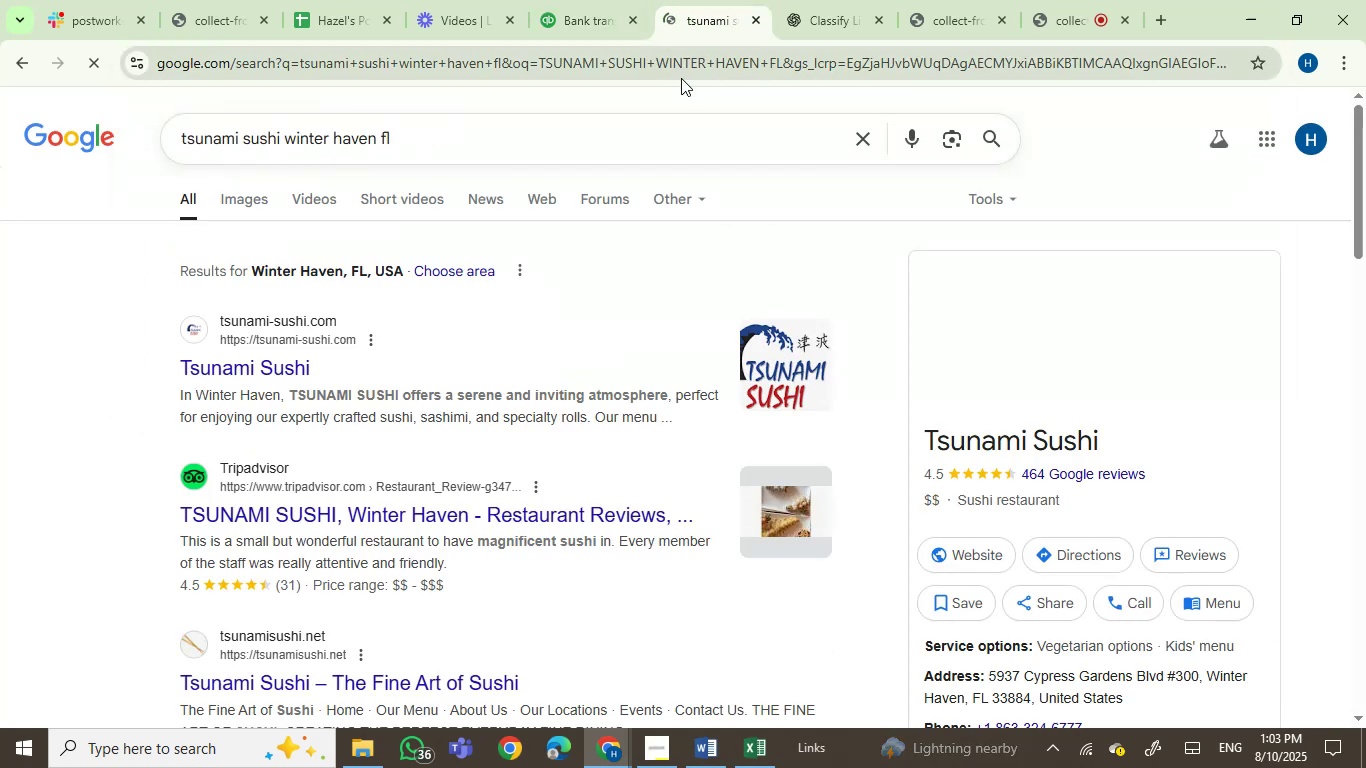 
left_click([550, 0])
 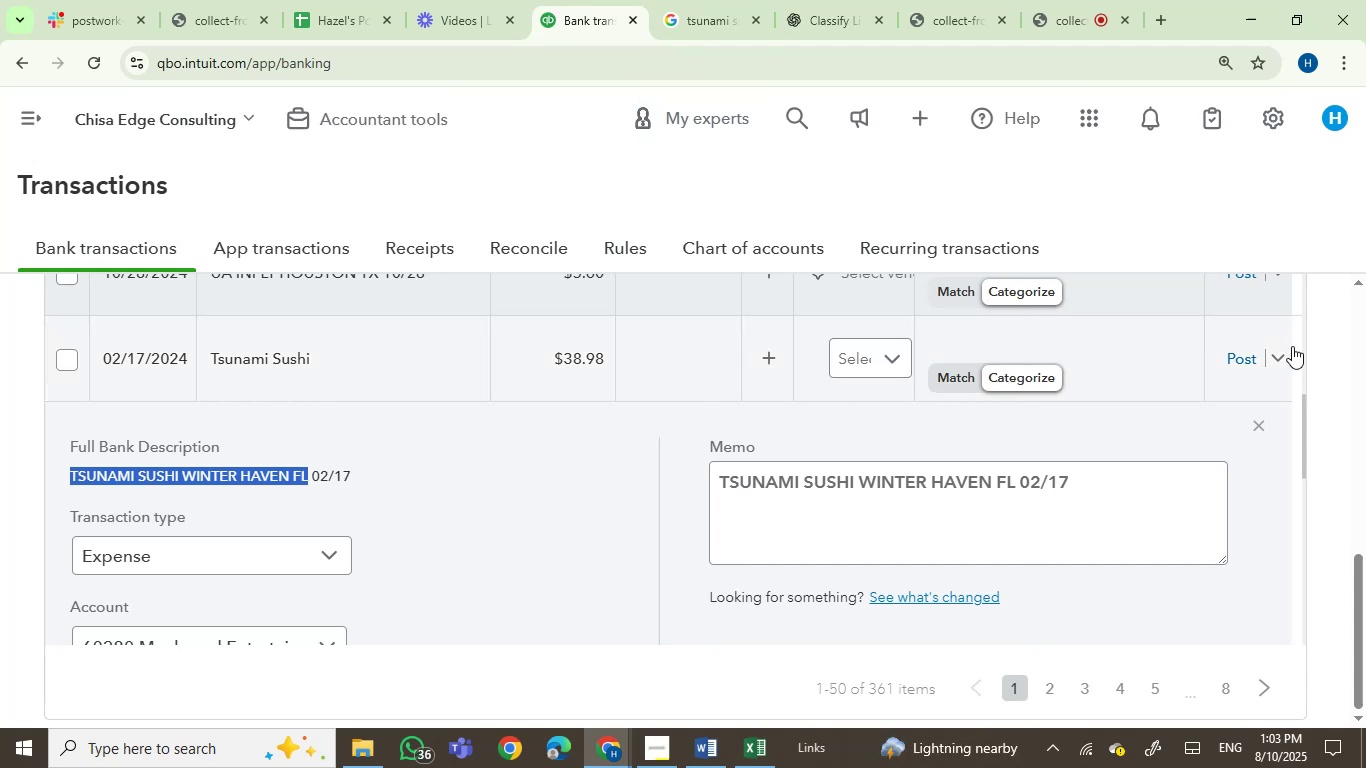 
left_click([1238, 359])
 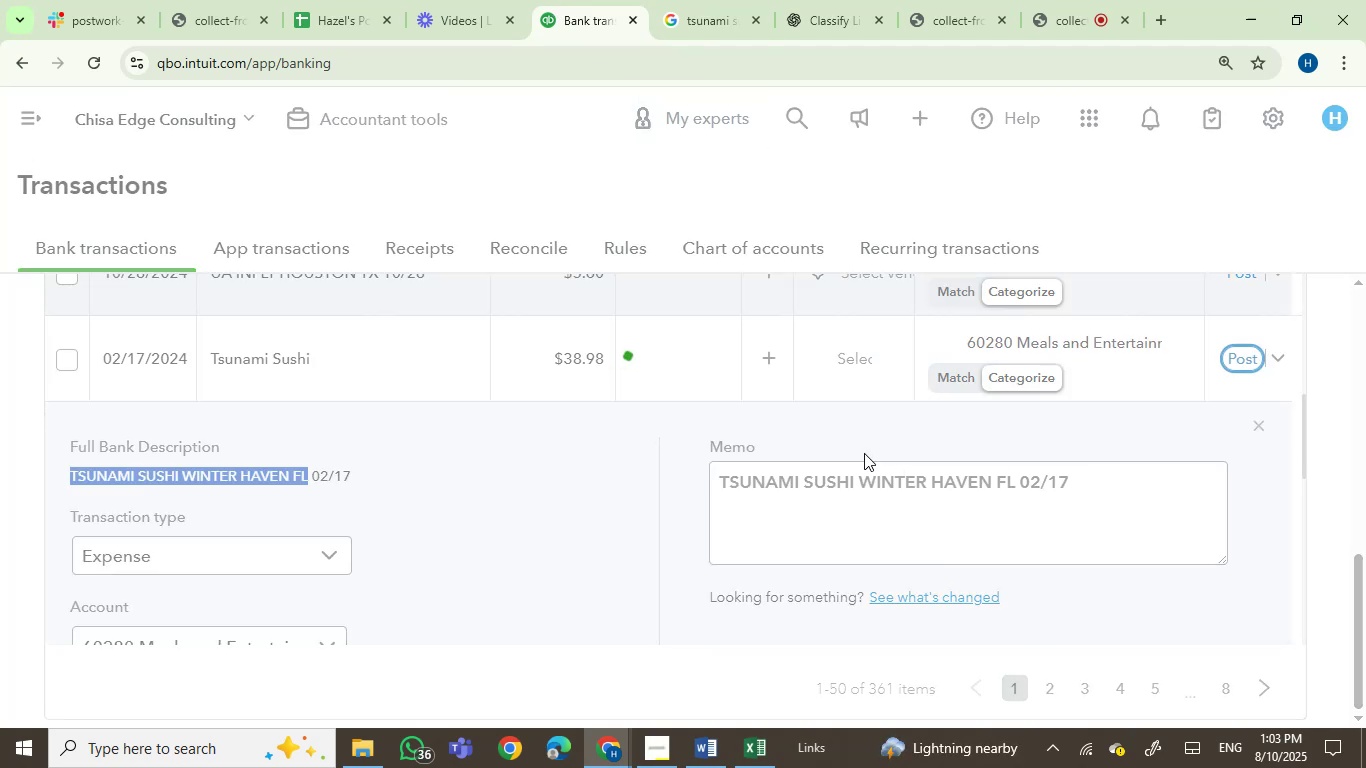 
wait(5.25)
 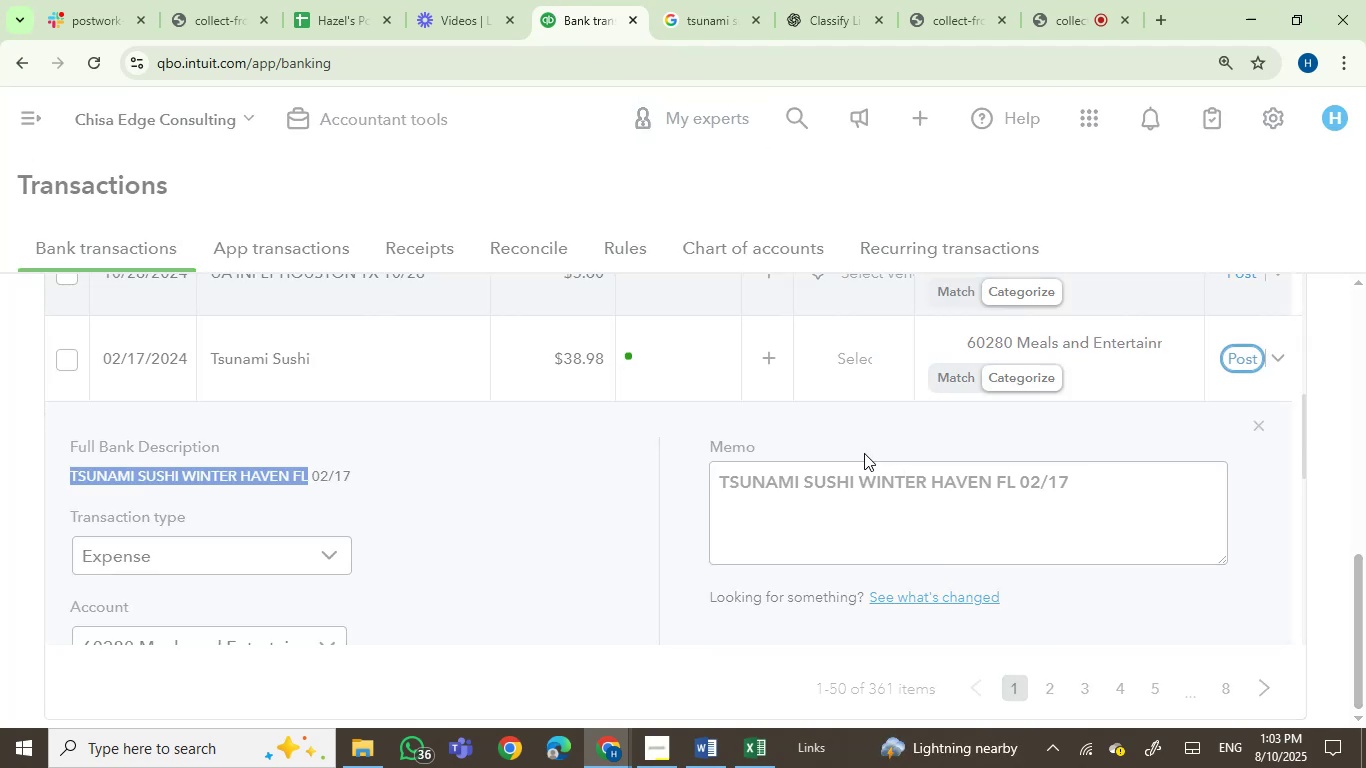 
scroll: coordinate [344, 468], scroll_direction: up, amount: 2.0
 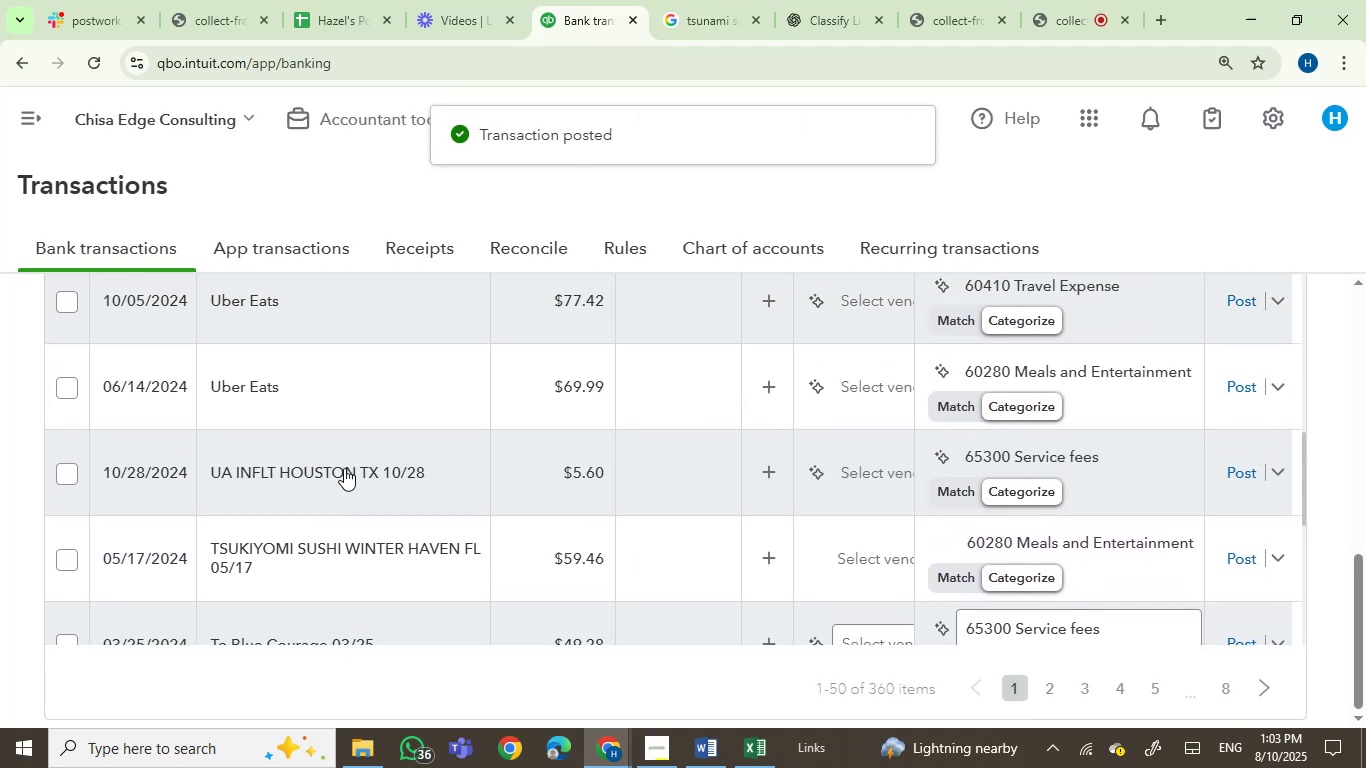 
scroll: coordinate [344, 468], scroll_direction: down, amount: 2.0
 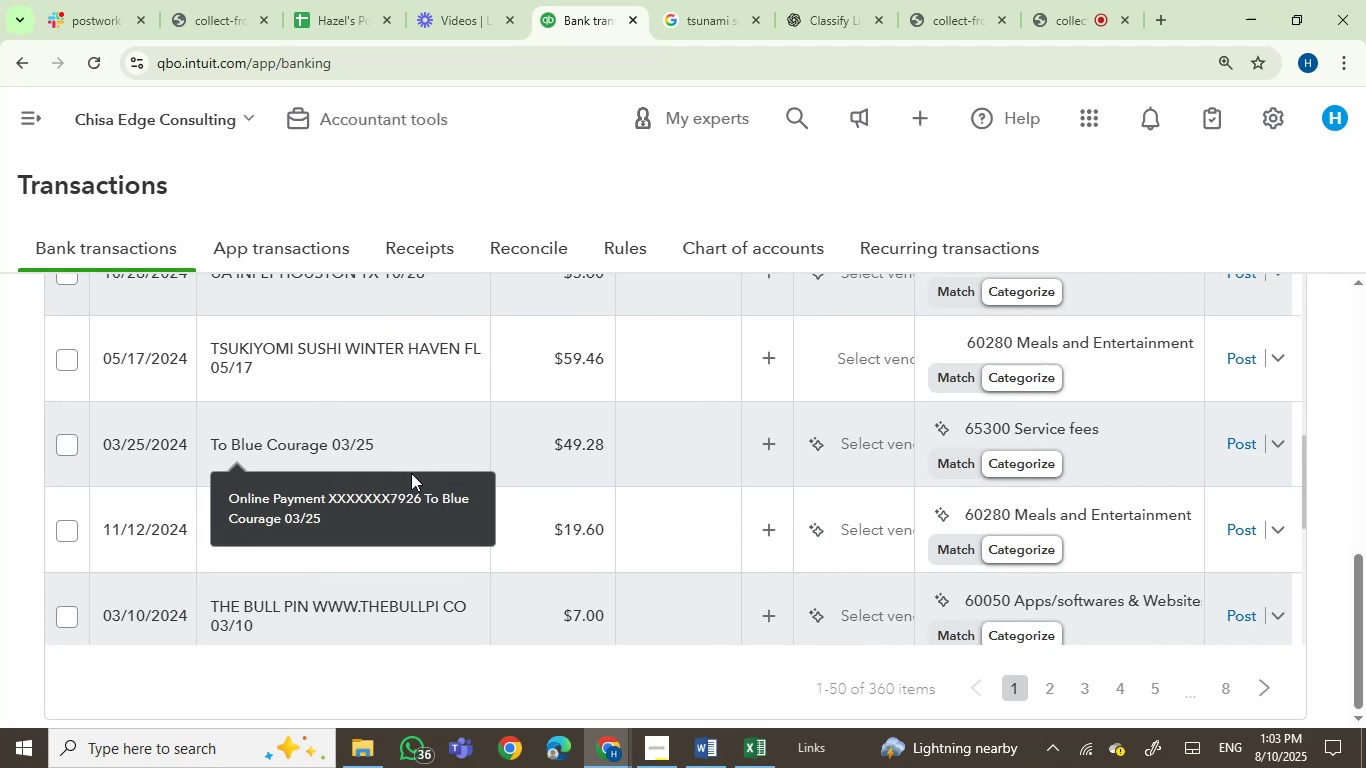 
left_click([391, 441])
 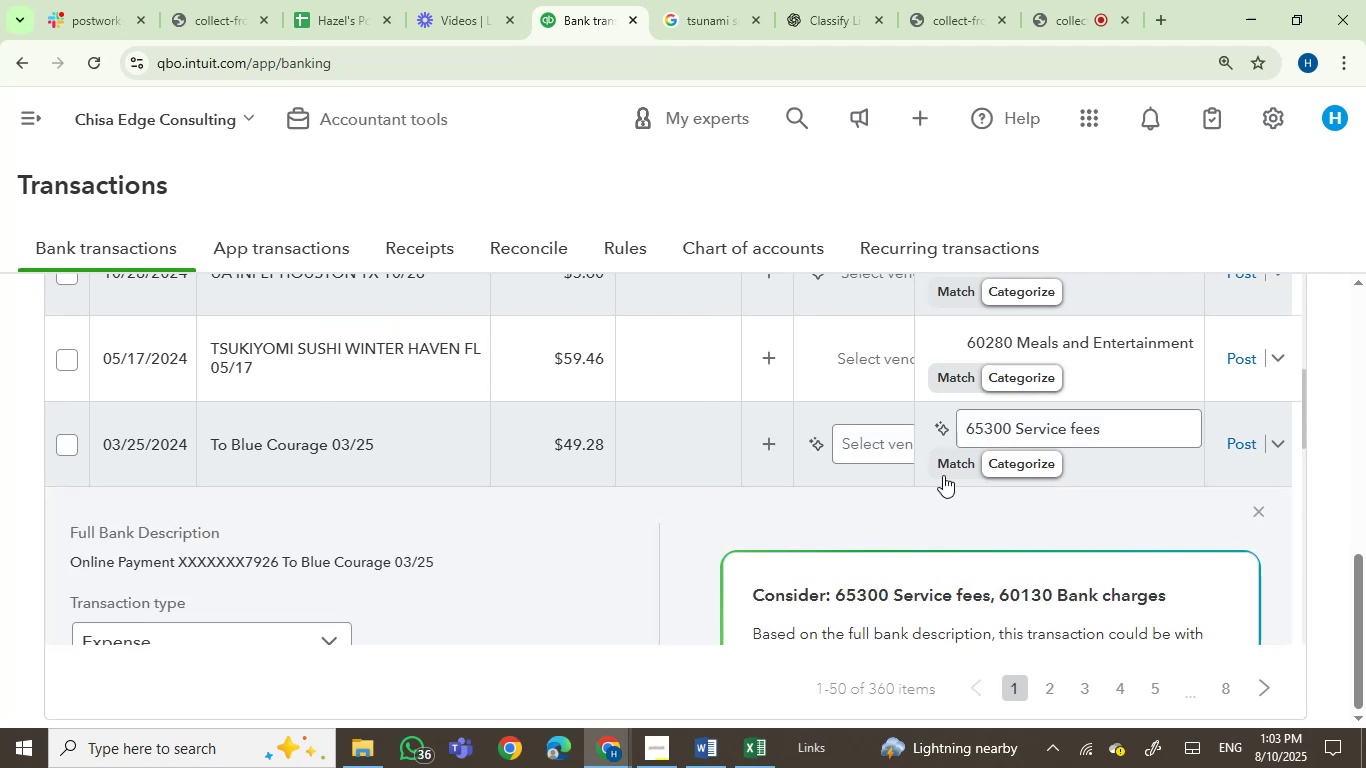 
left_click([1044, 428])
 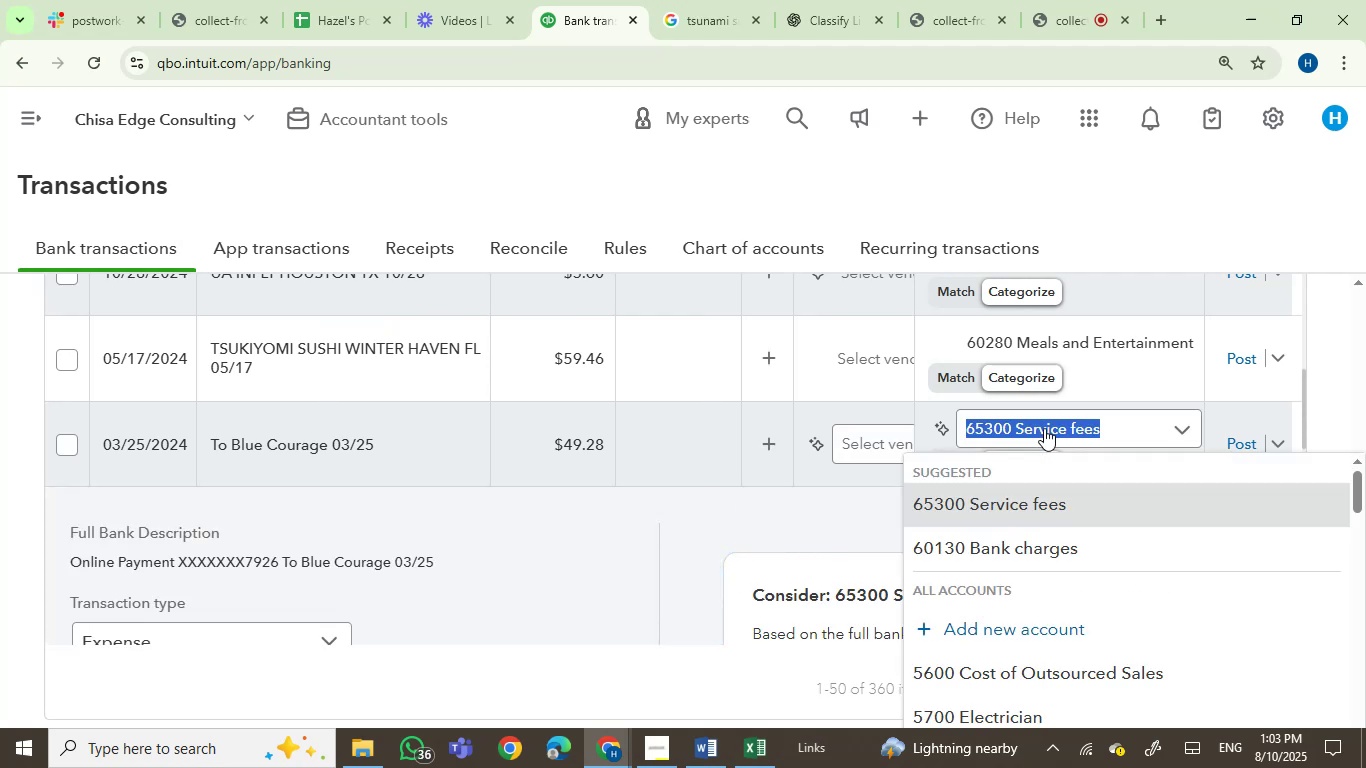 
type(ser)
 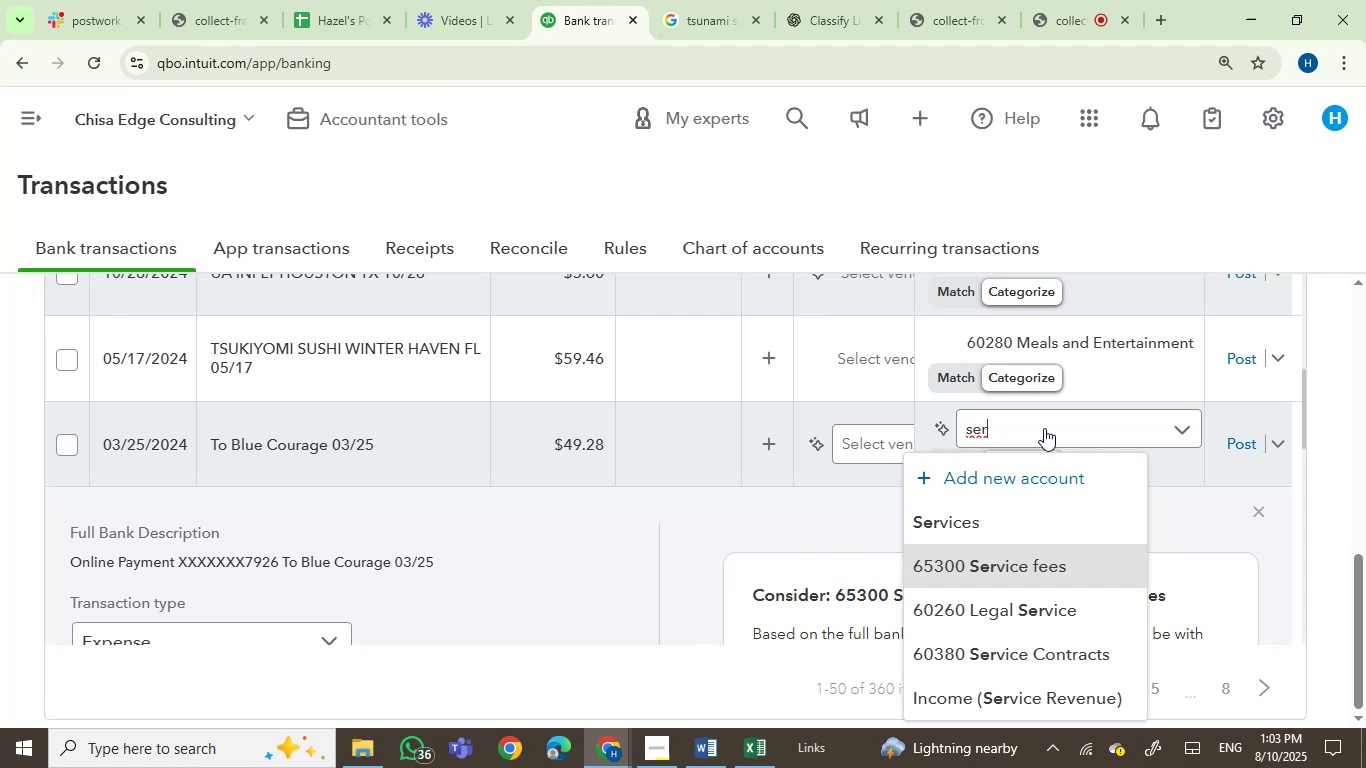 
wait(5.82)
 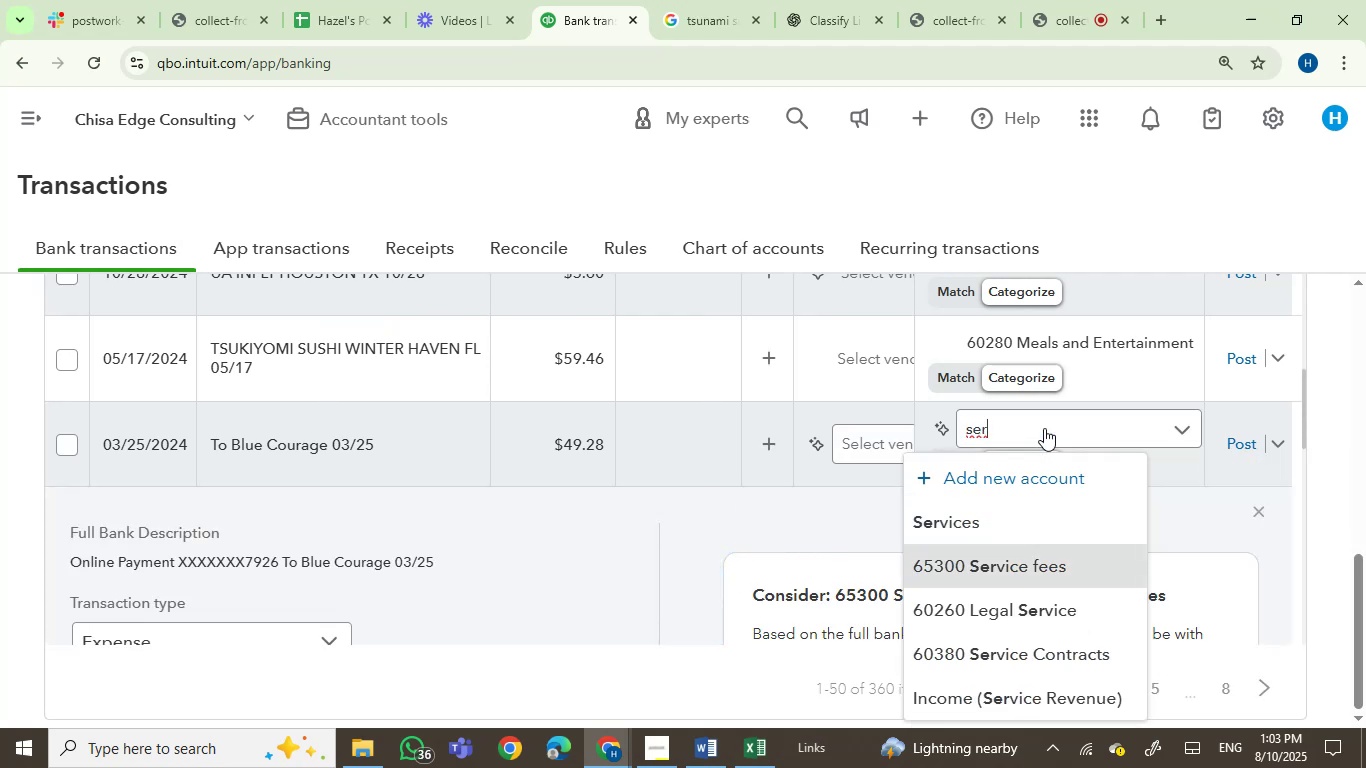 
left_click([982, 530])
 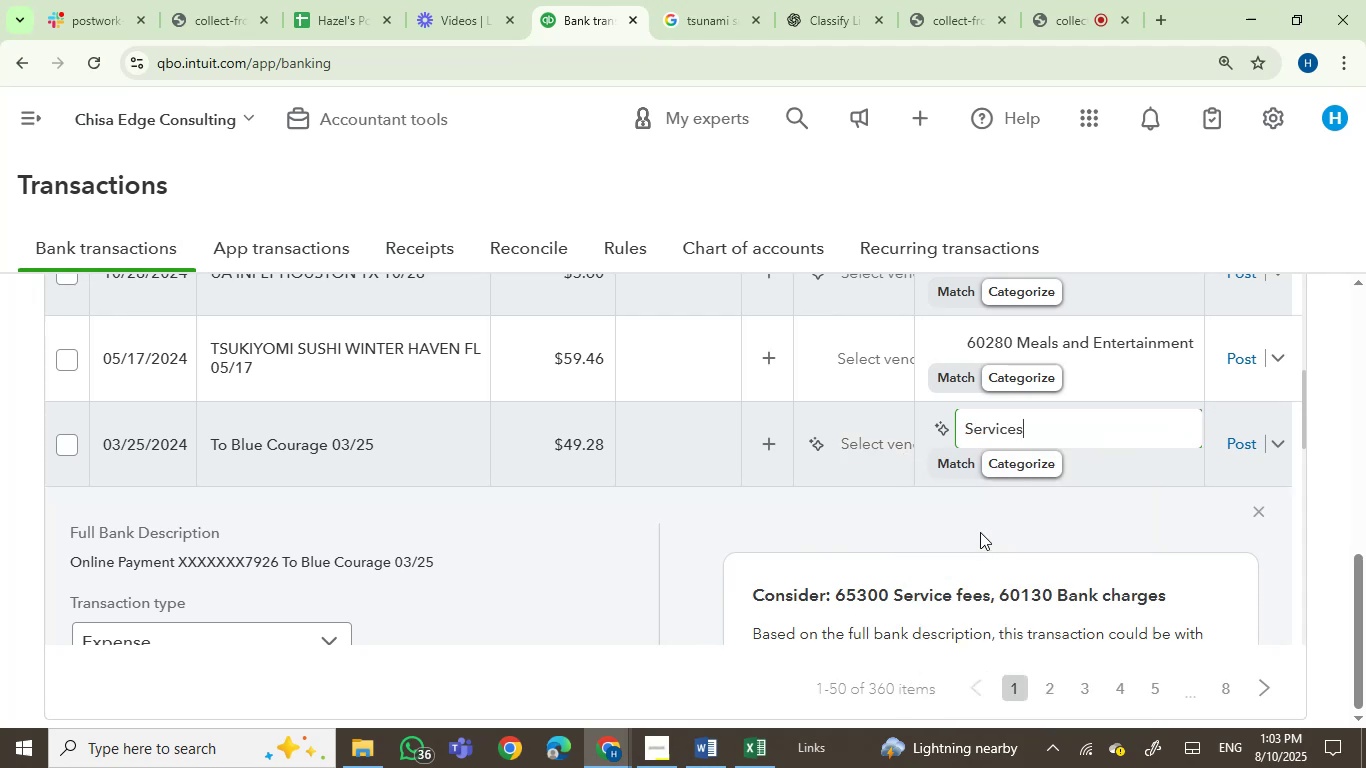 
scroll: coordinate [941, 519], scroll_direction: down, amount: 1.0
 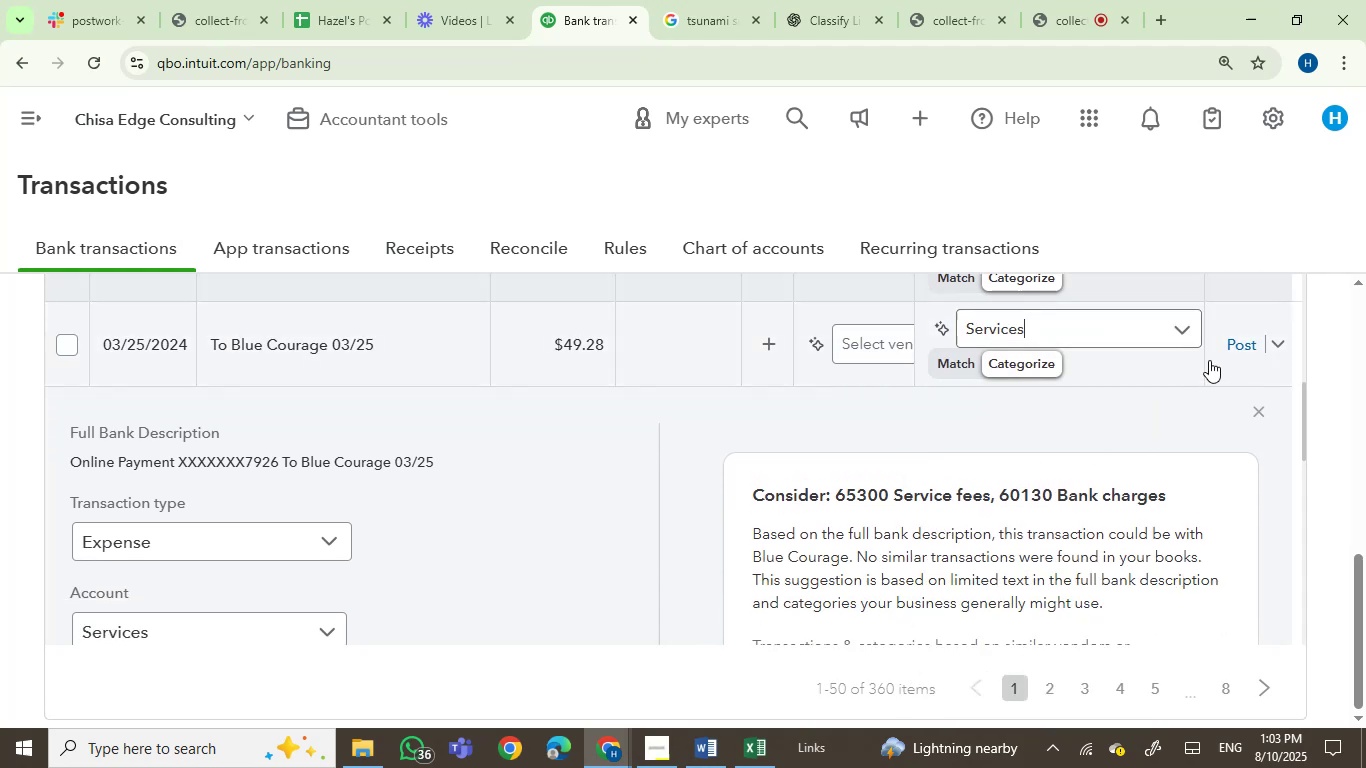 
left_click([1247, 344])
 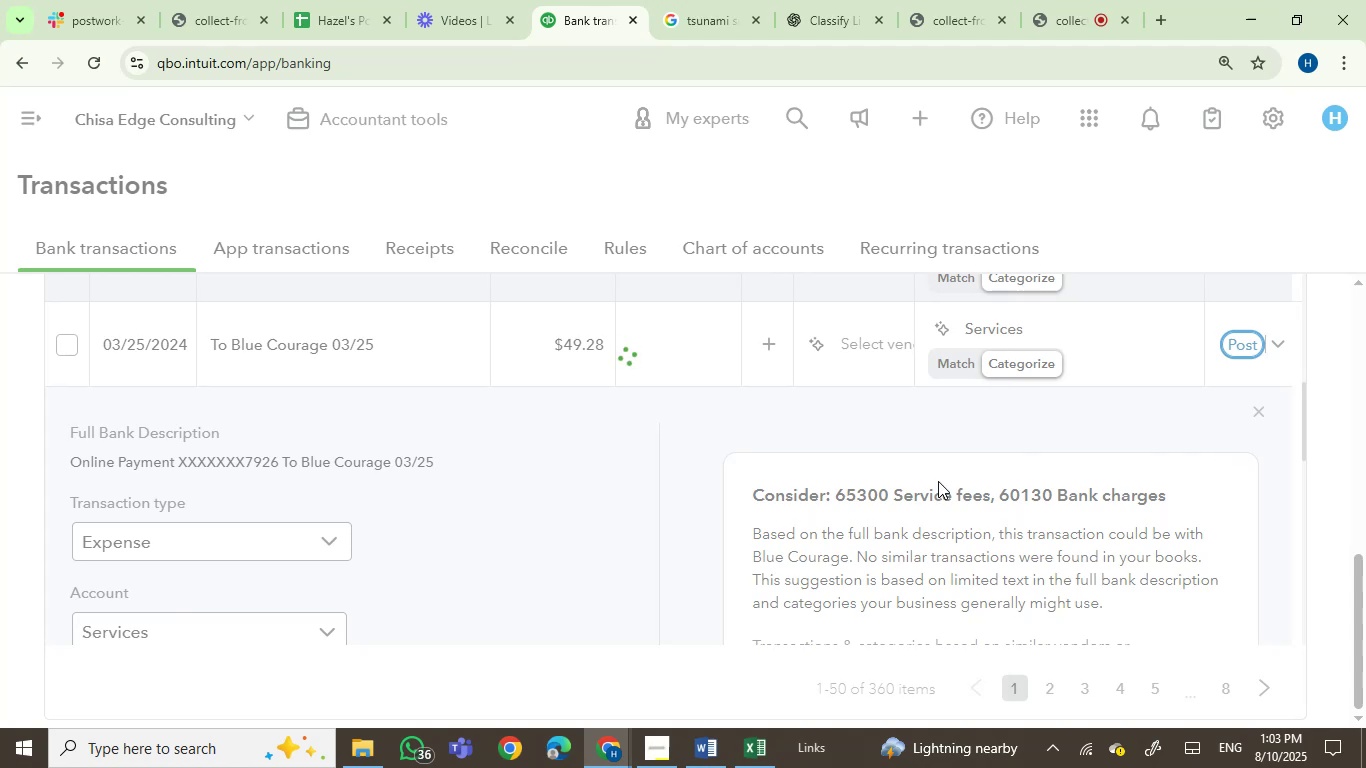 
wait(6.13)
 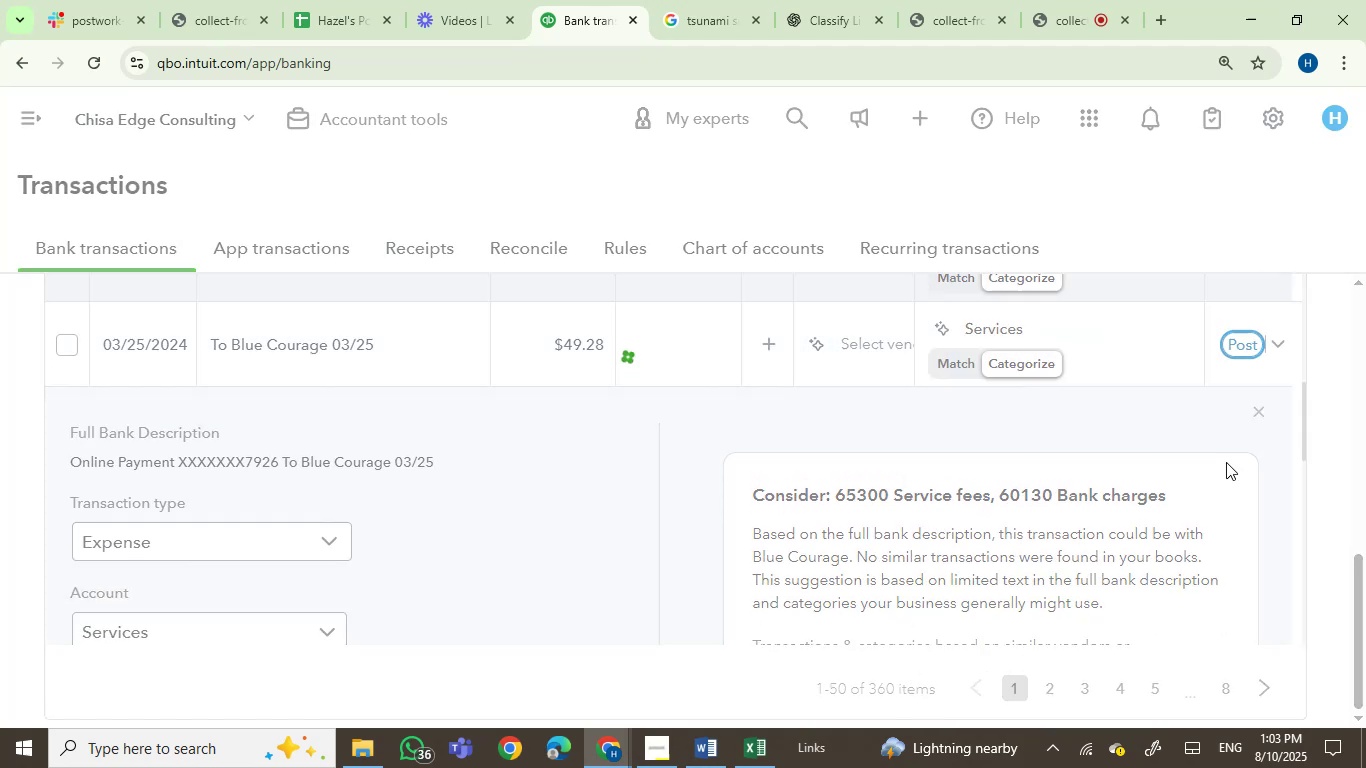 
scroll: coordinate [686, 461], scroll_direction: up, amount: 2.0
 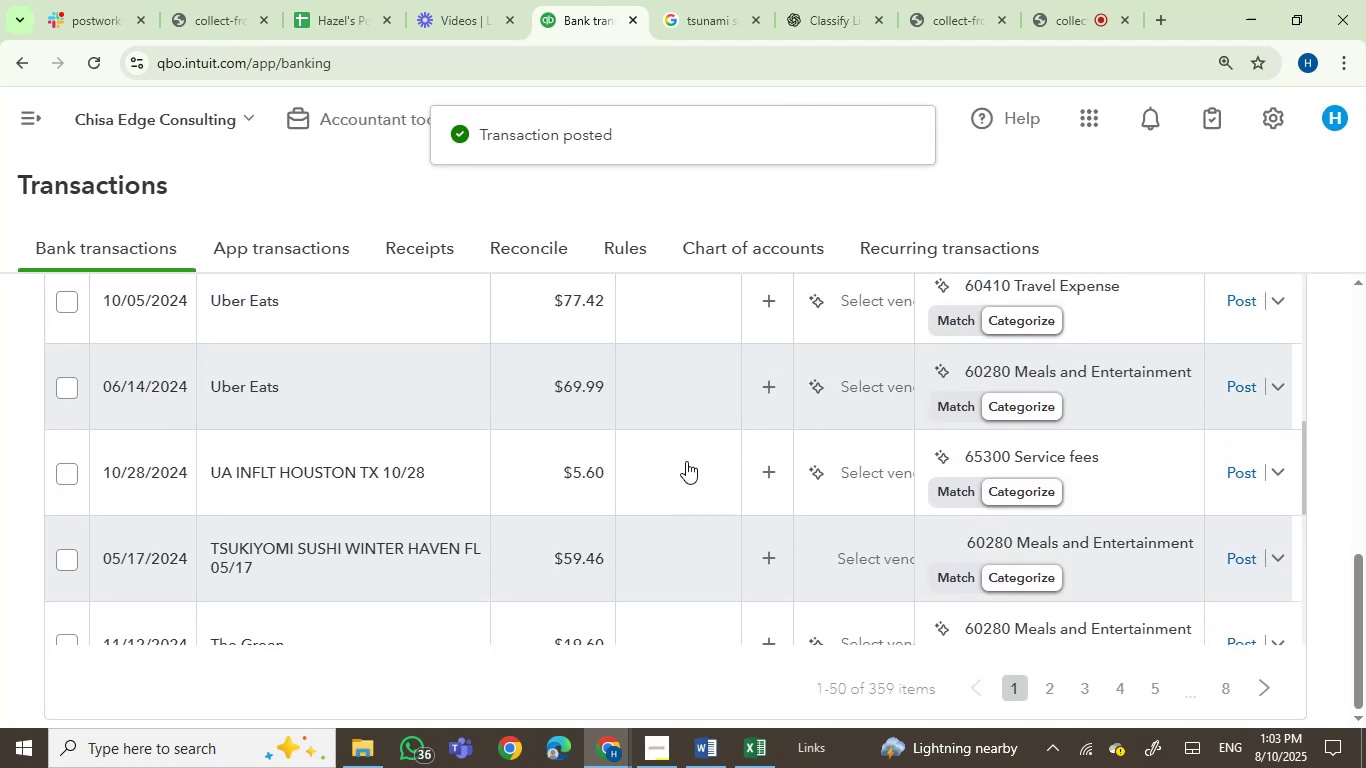 
scroll: coordinate [686, 461], scroll_direction: down, amount: 1.0
 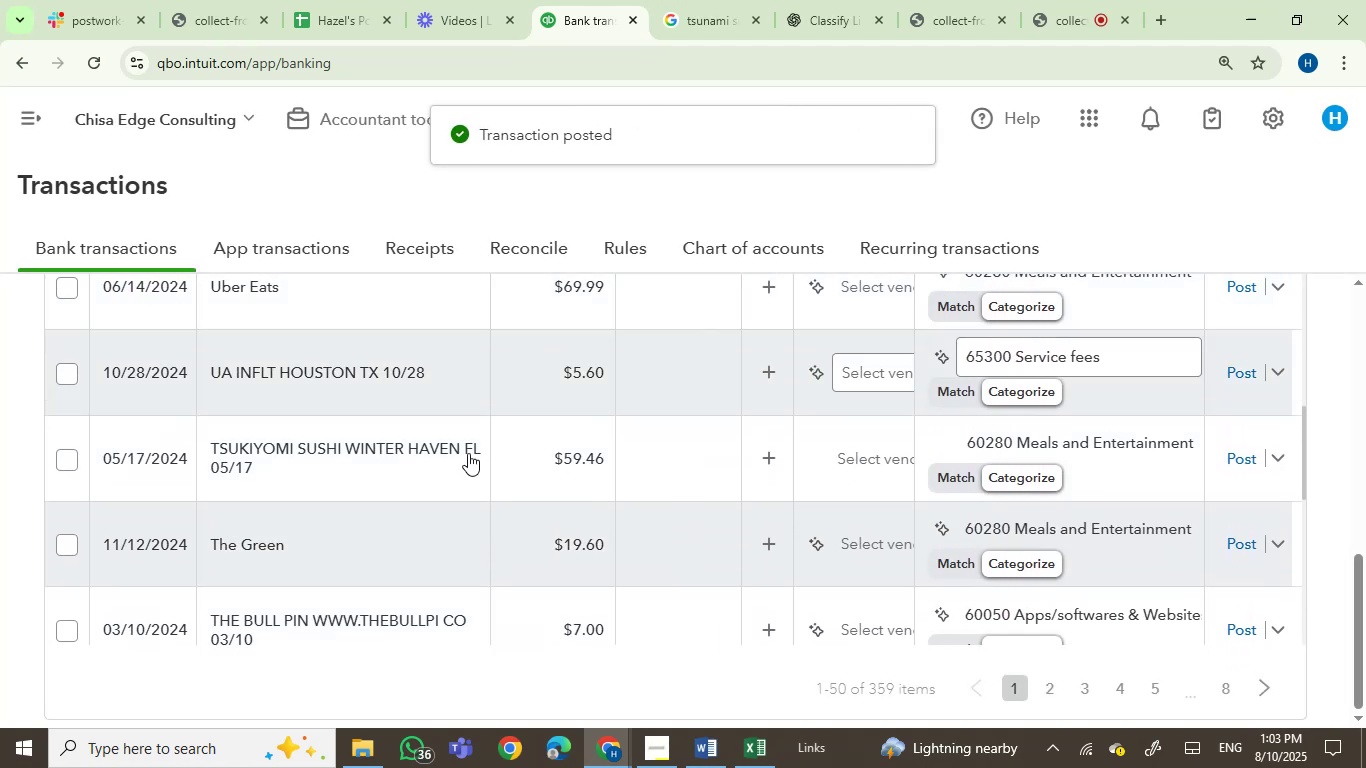 
left_click([448, 453])
 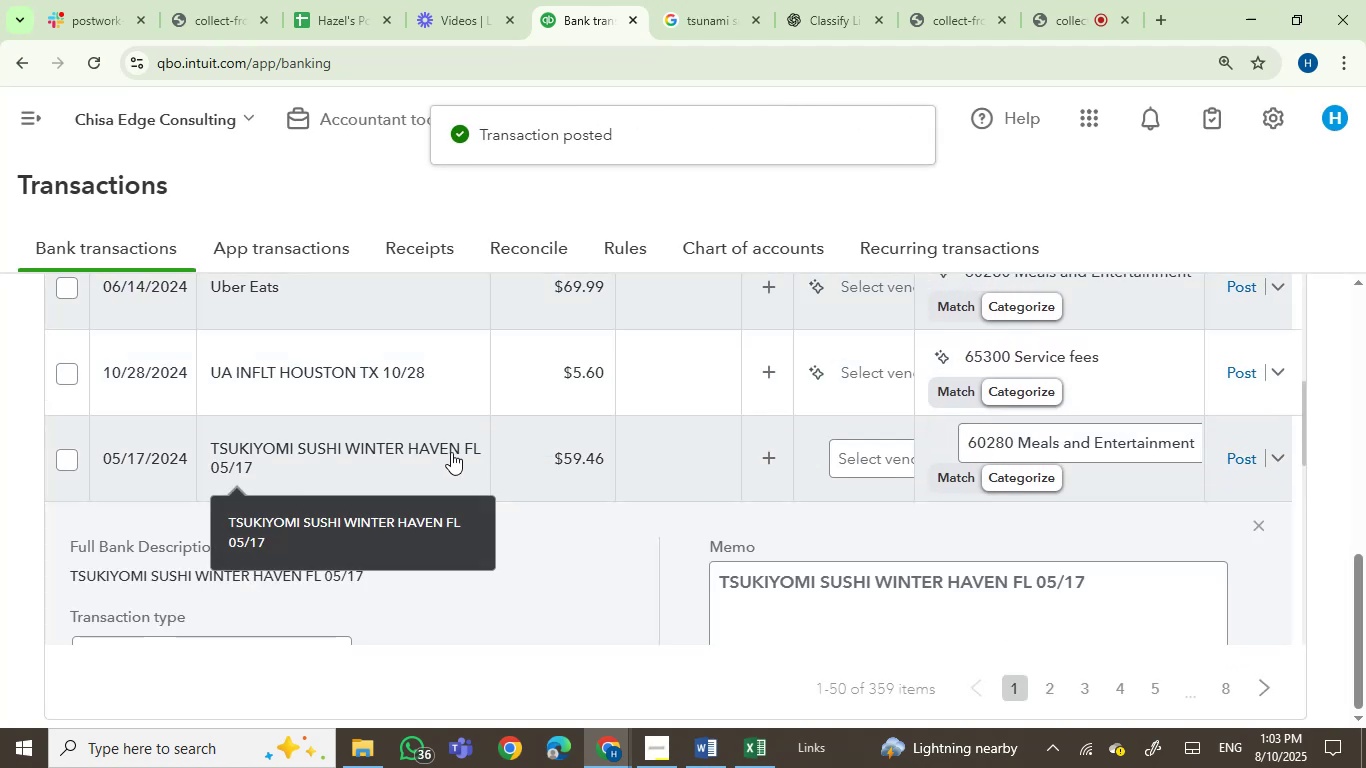 
scroll: coordinate [413, 510], scroll_direction: down, amount: 2.0
 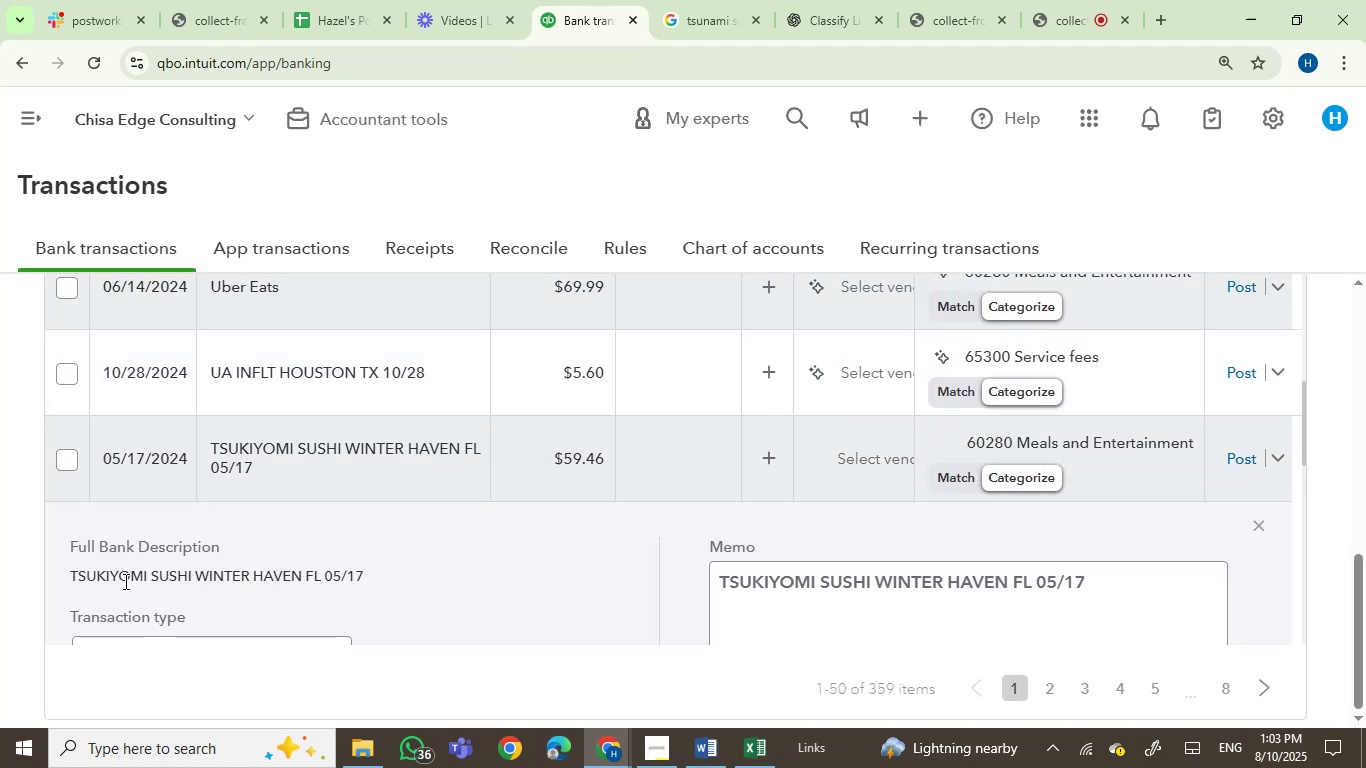 
left_click([124, 578])
 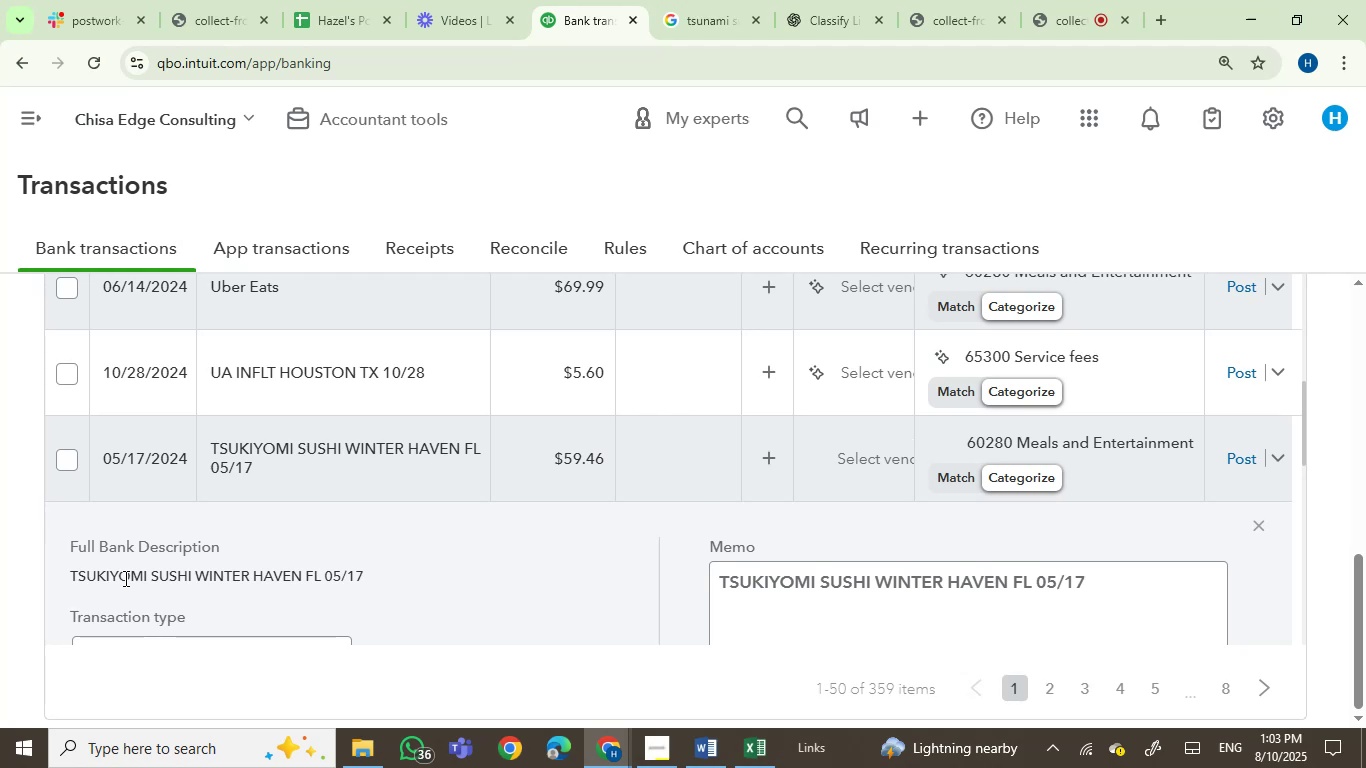 
left_click_drag(start_coordinate=[124, 578], to_coordinate=[293, 585])
 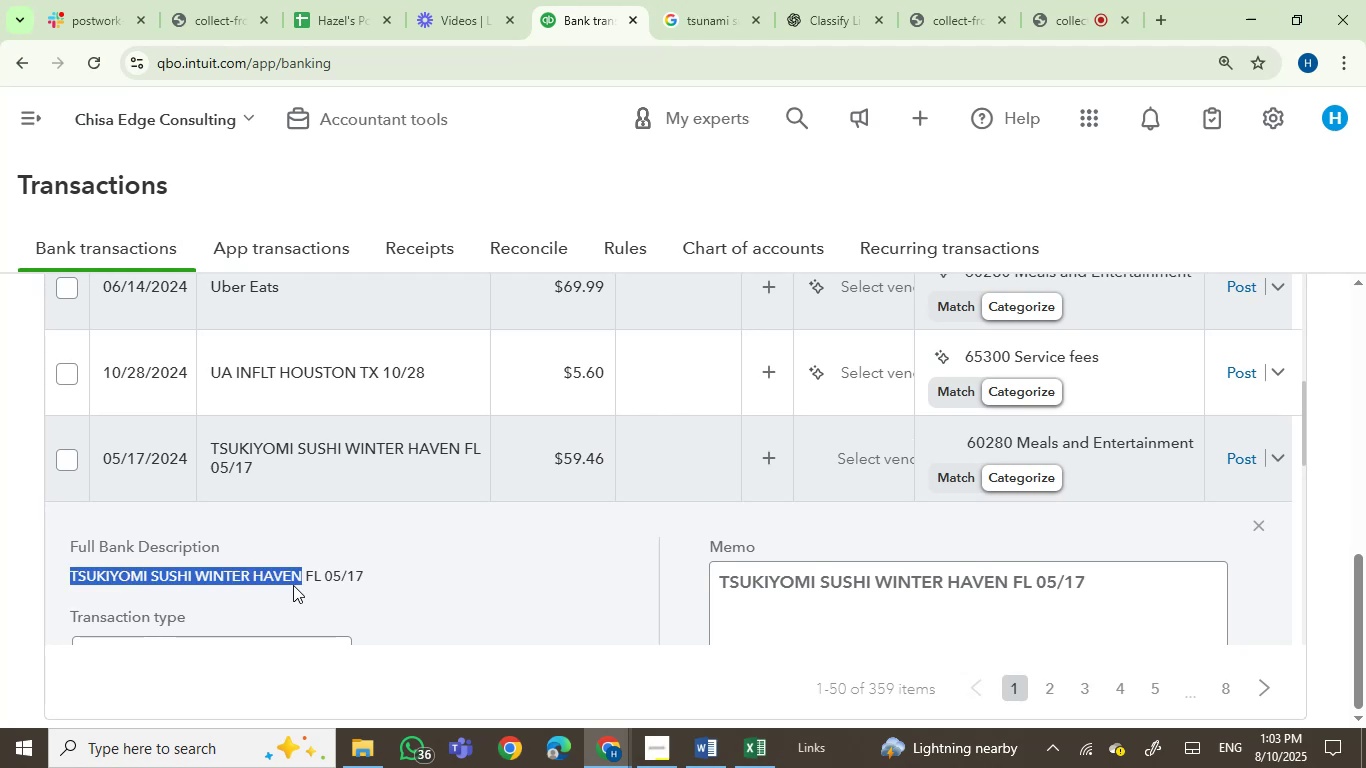 
key(Control+C)
 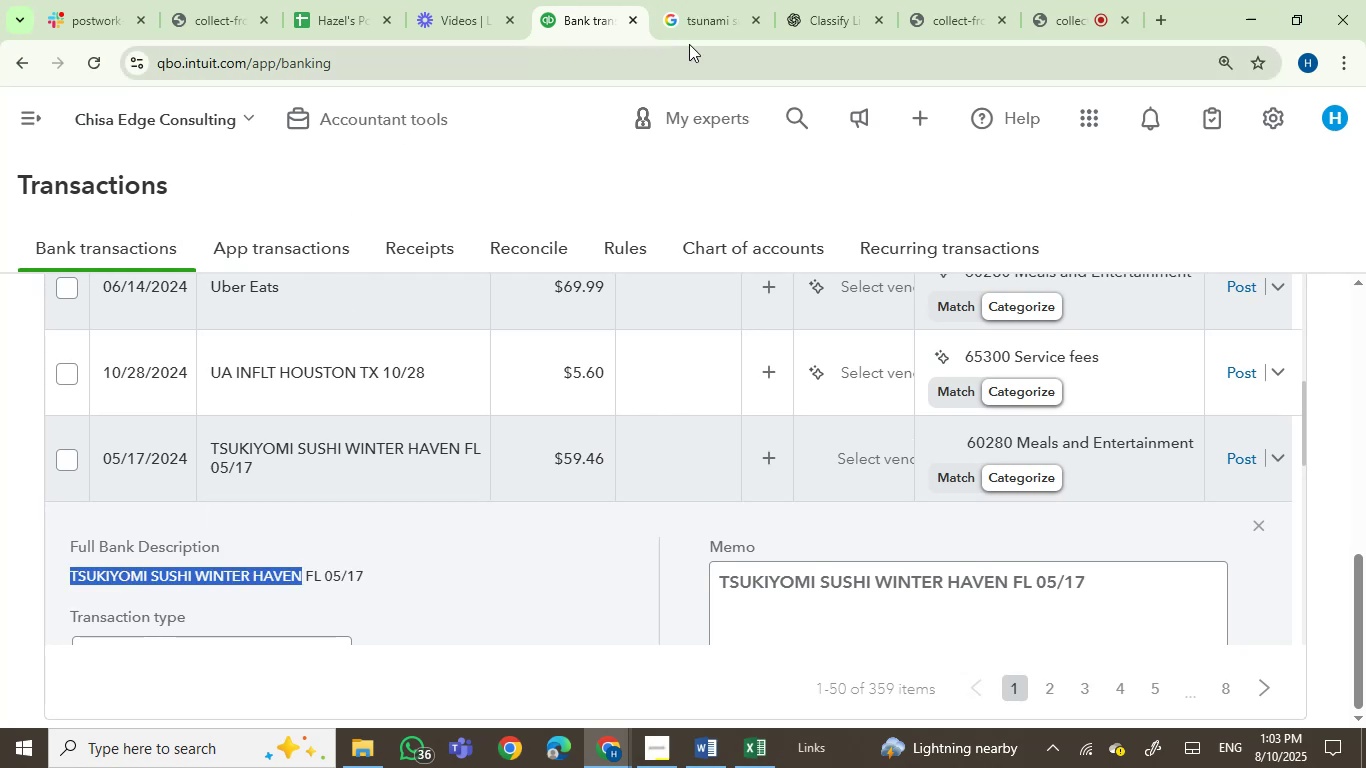 
left_click([694, 0])
 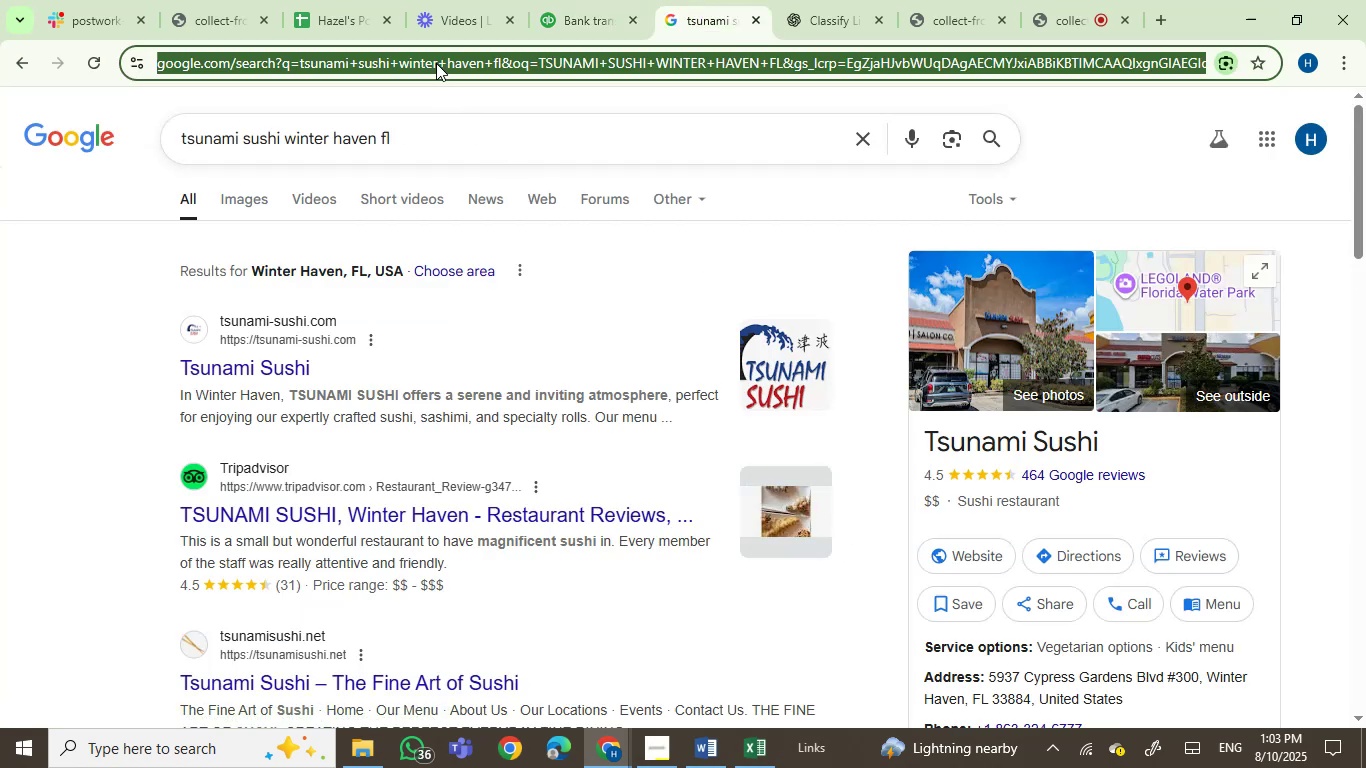 
key(Control+V)
 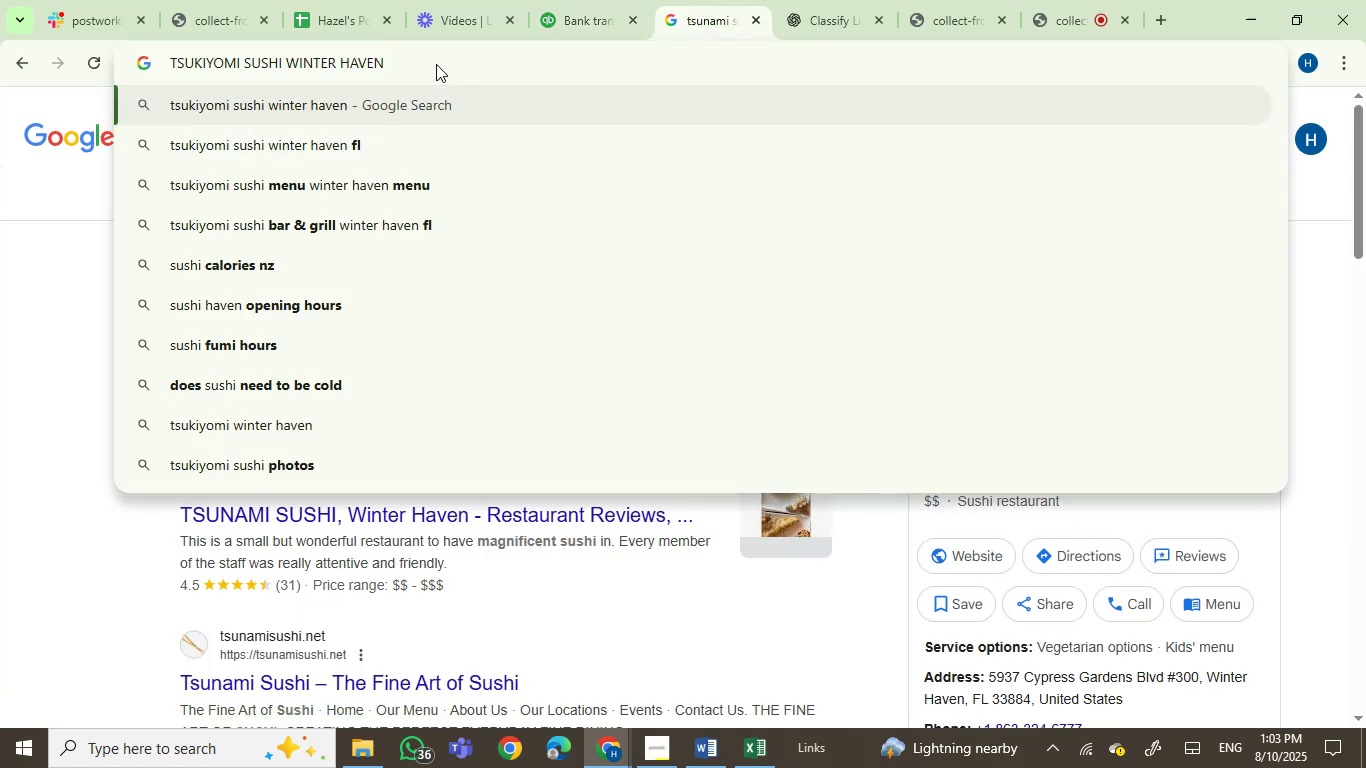 
key(Enter)
 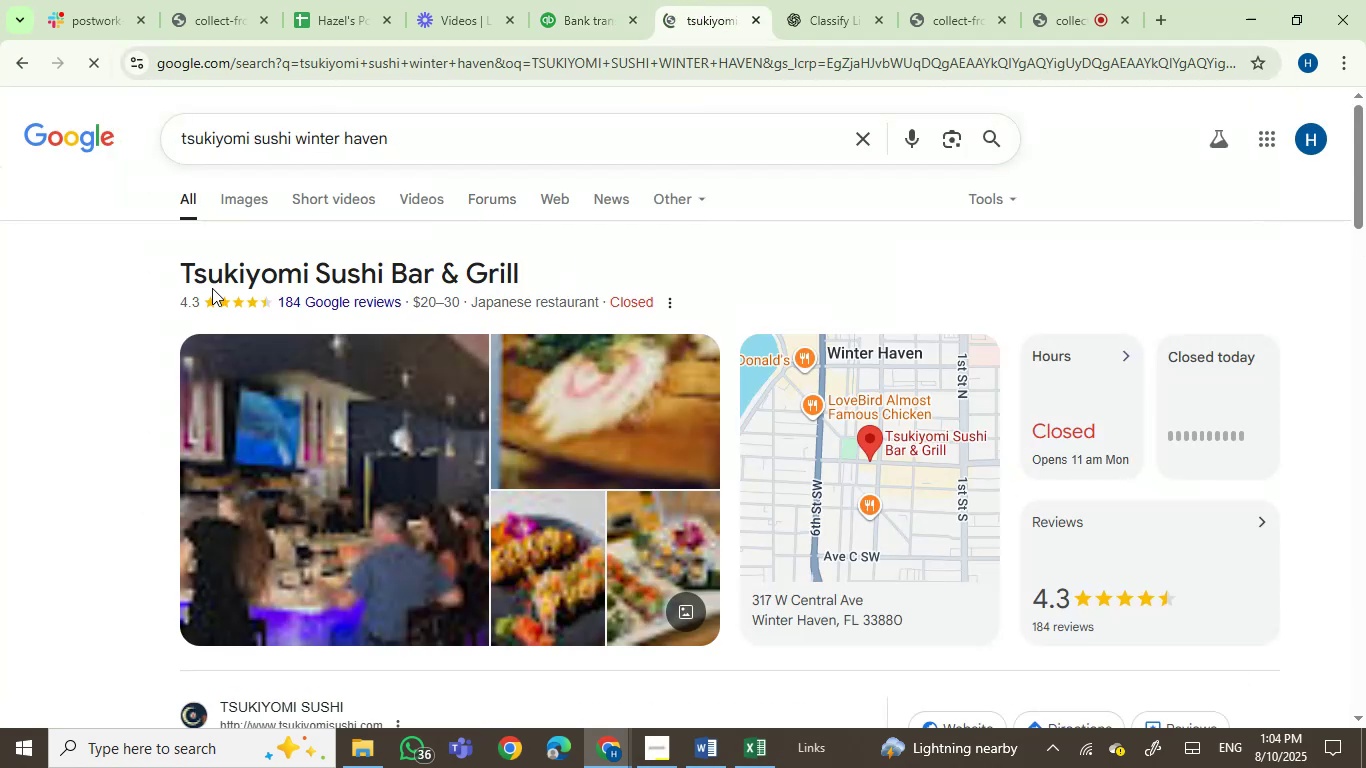 
left_click([611, 0])
 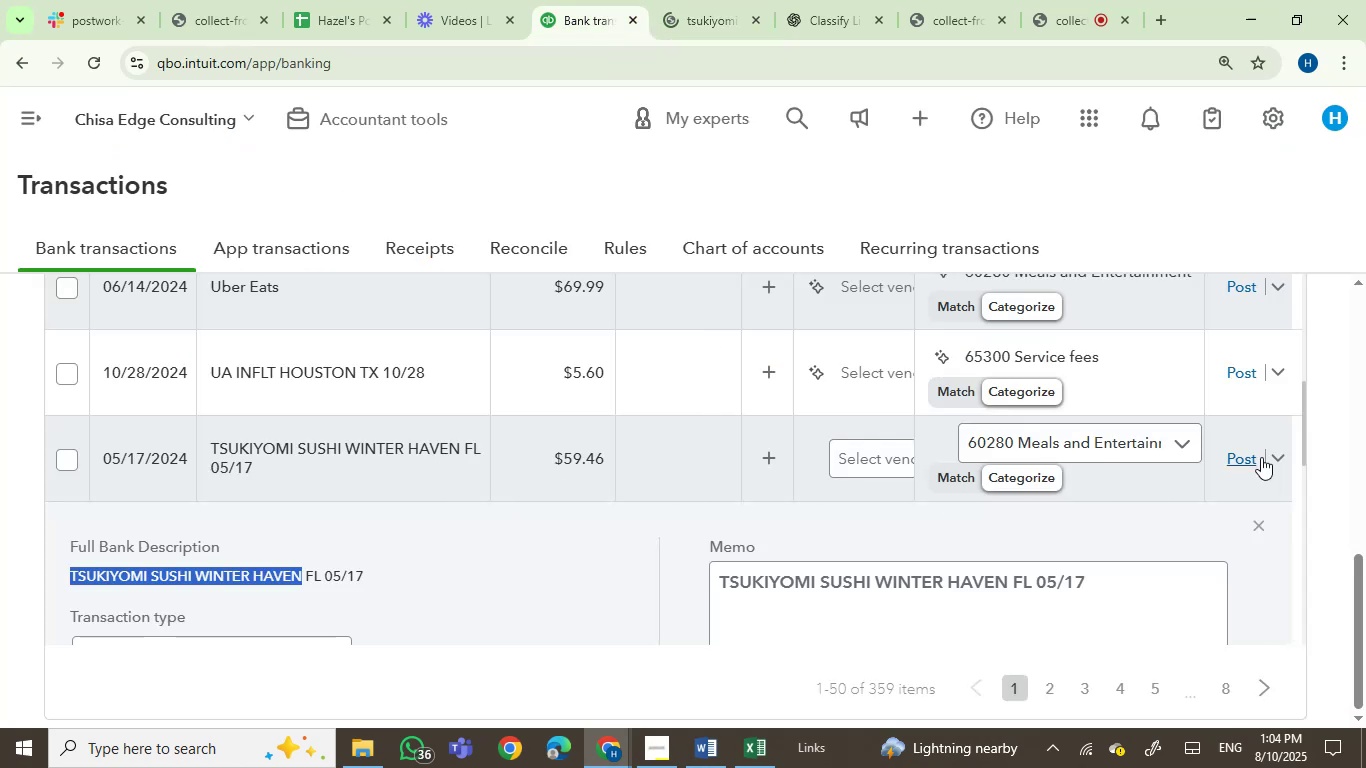 
left_click([1248, 456])
 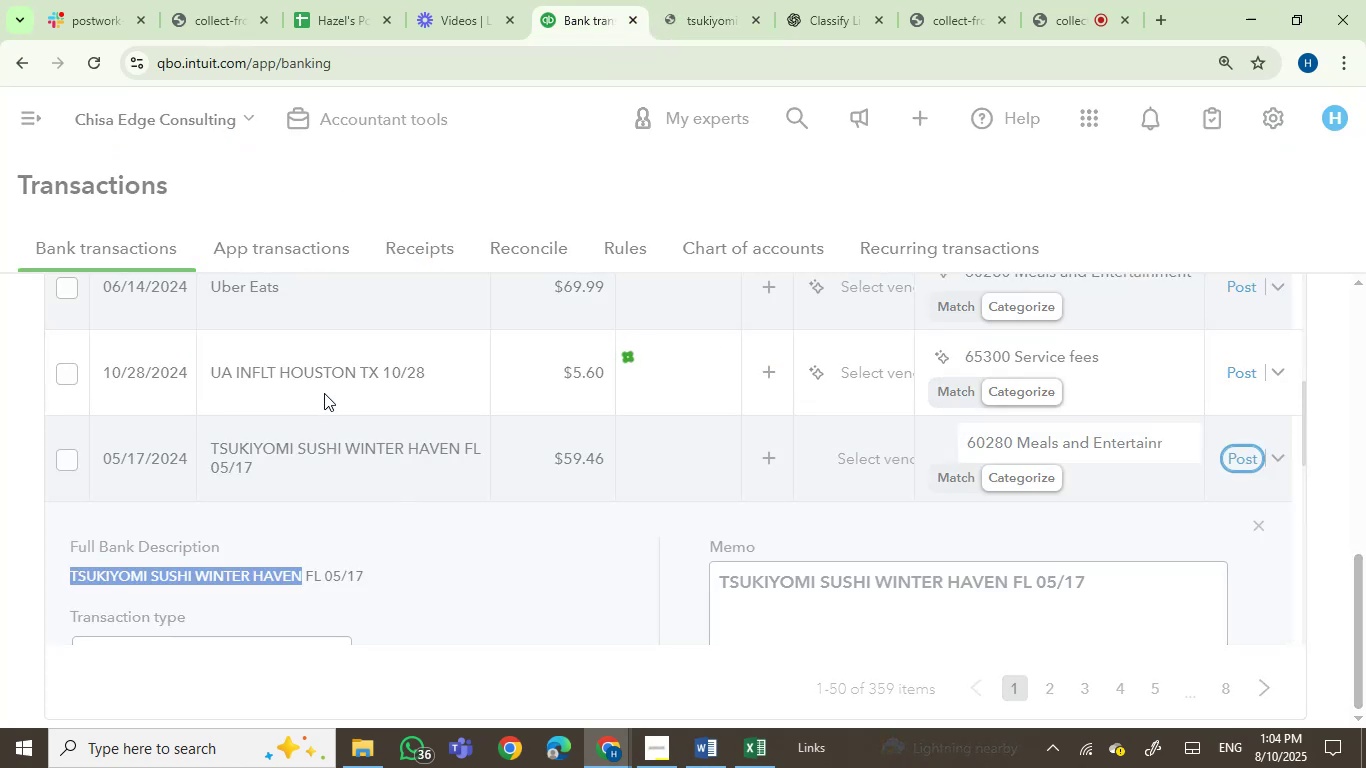 
wait(7.27)
 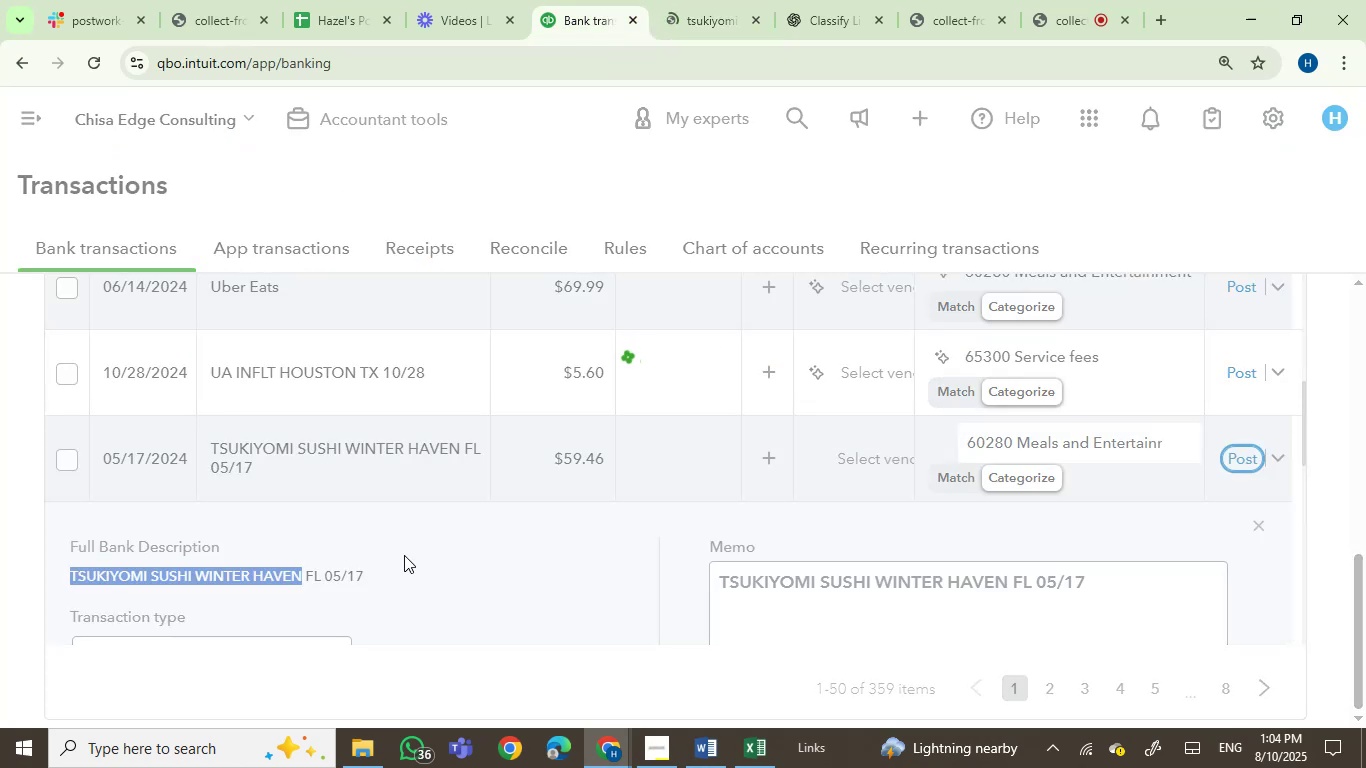 
left_click([330, 380])
 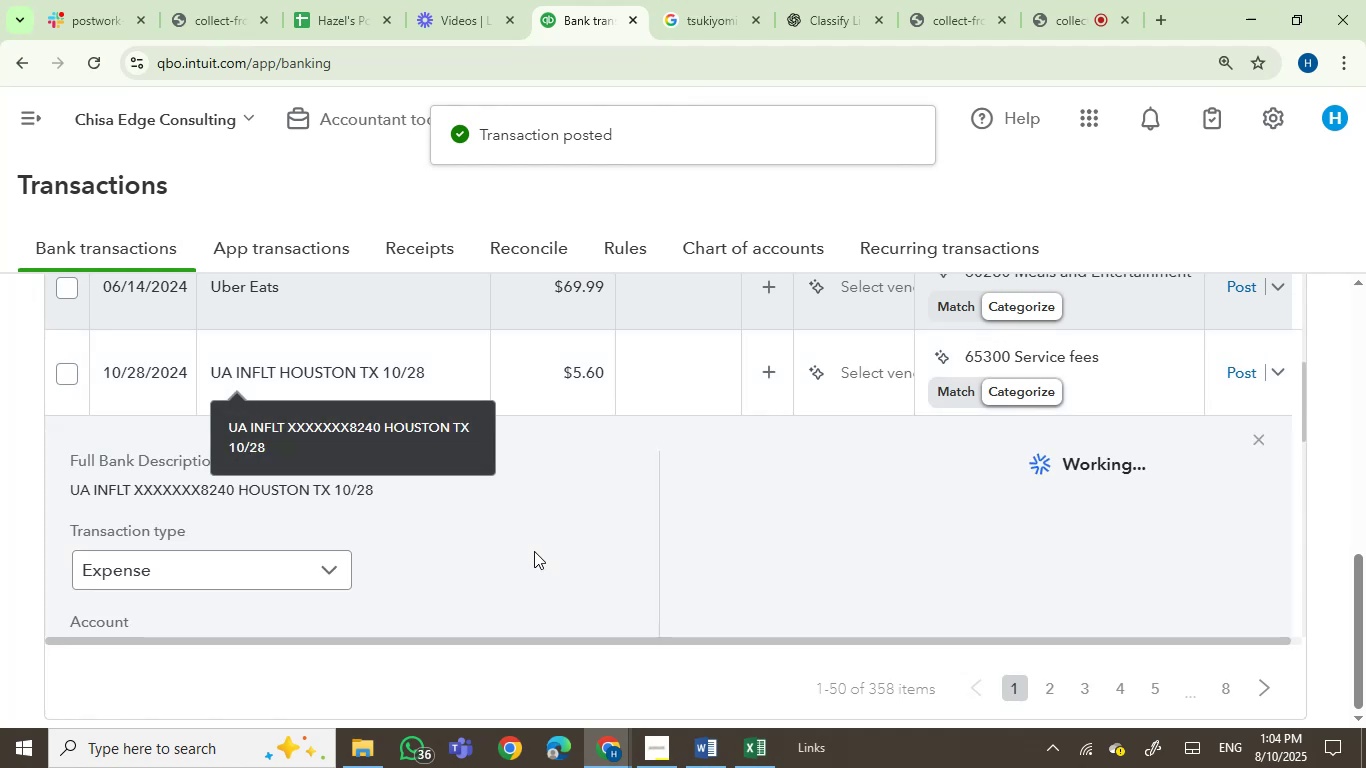 
mouse_move([663, 546])
 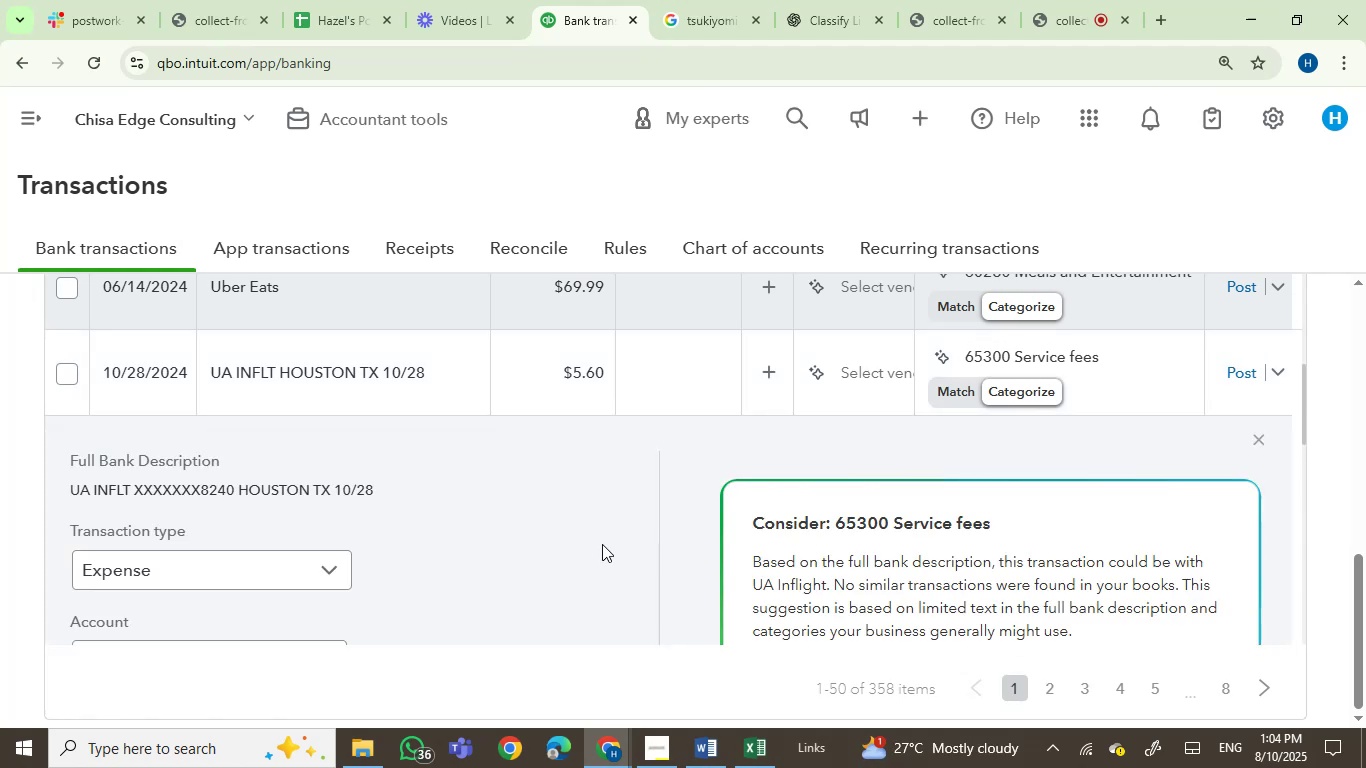 
scroll: coordinate [602, 544], scroll_direction: down, amount: 3.0
 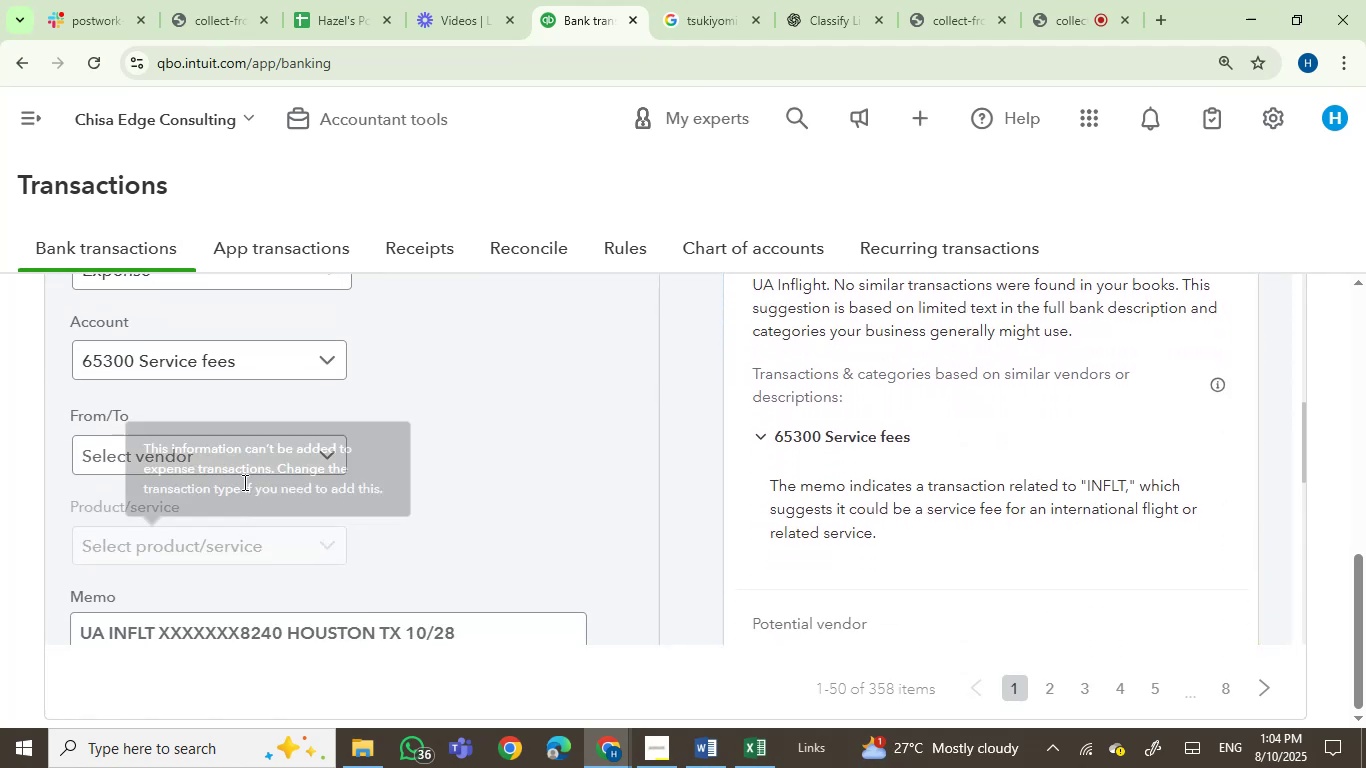 
left_click([240, 457])
 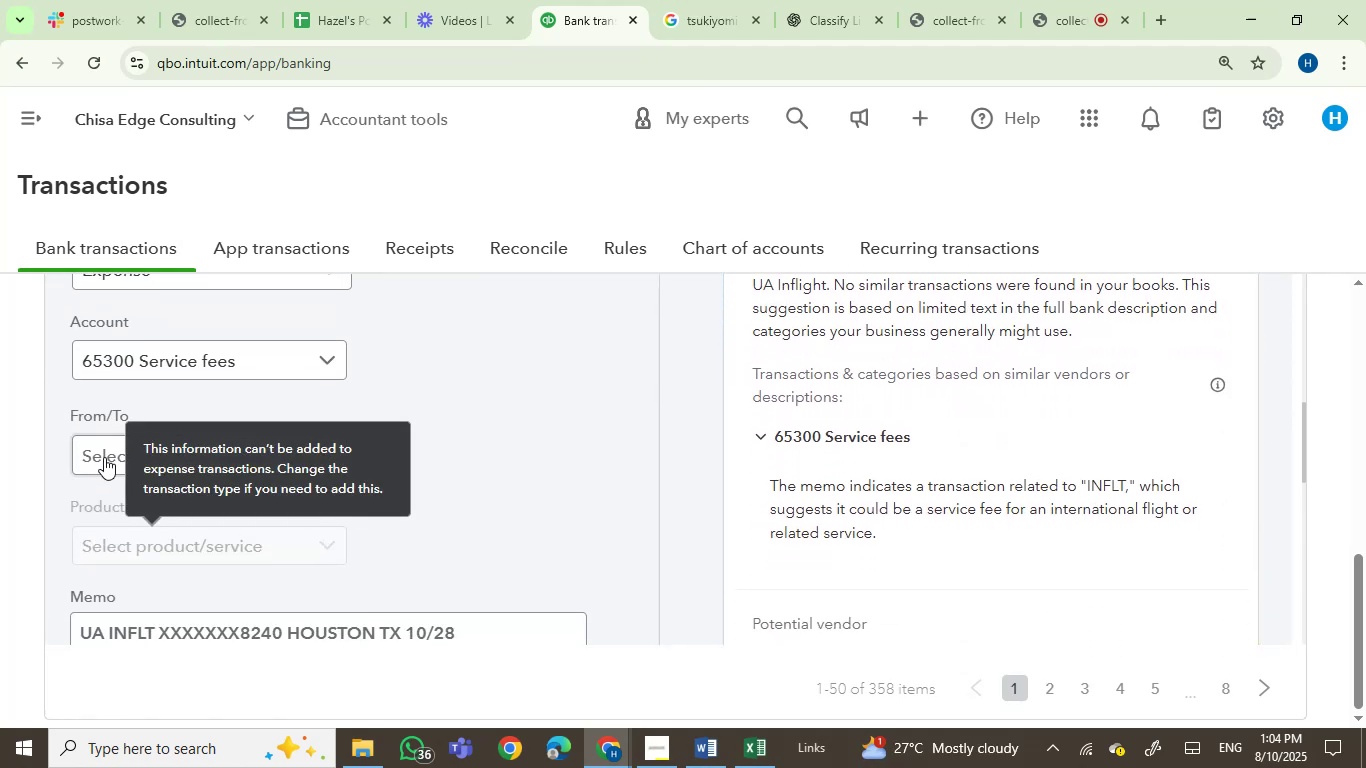 
left_click([101, 459])
 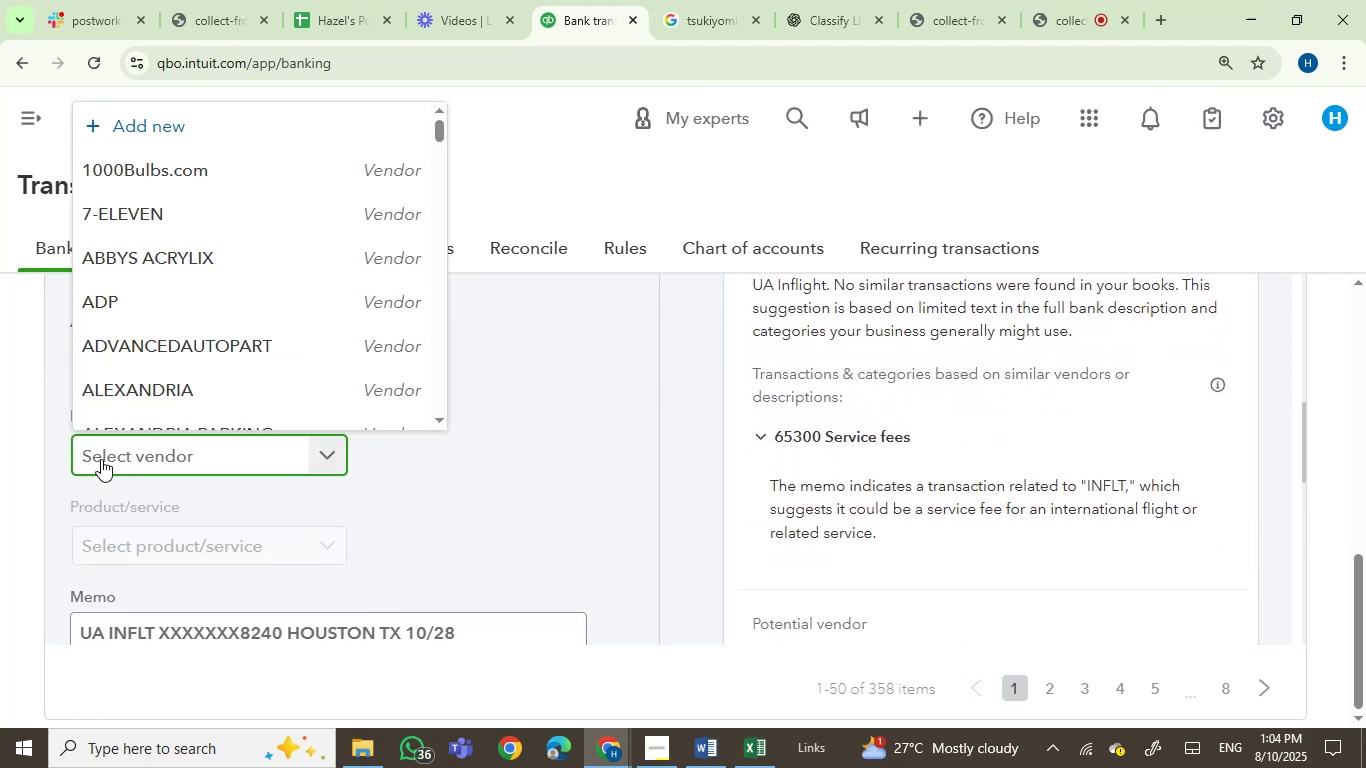 
type(unit)
 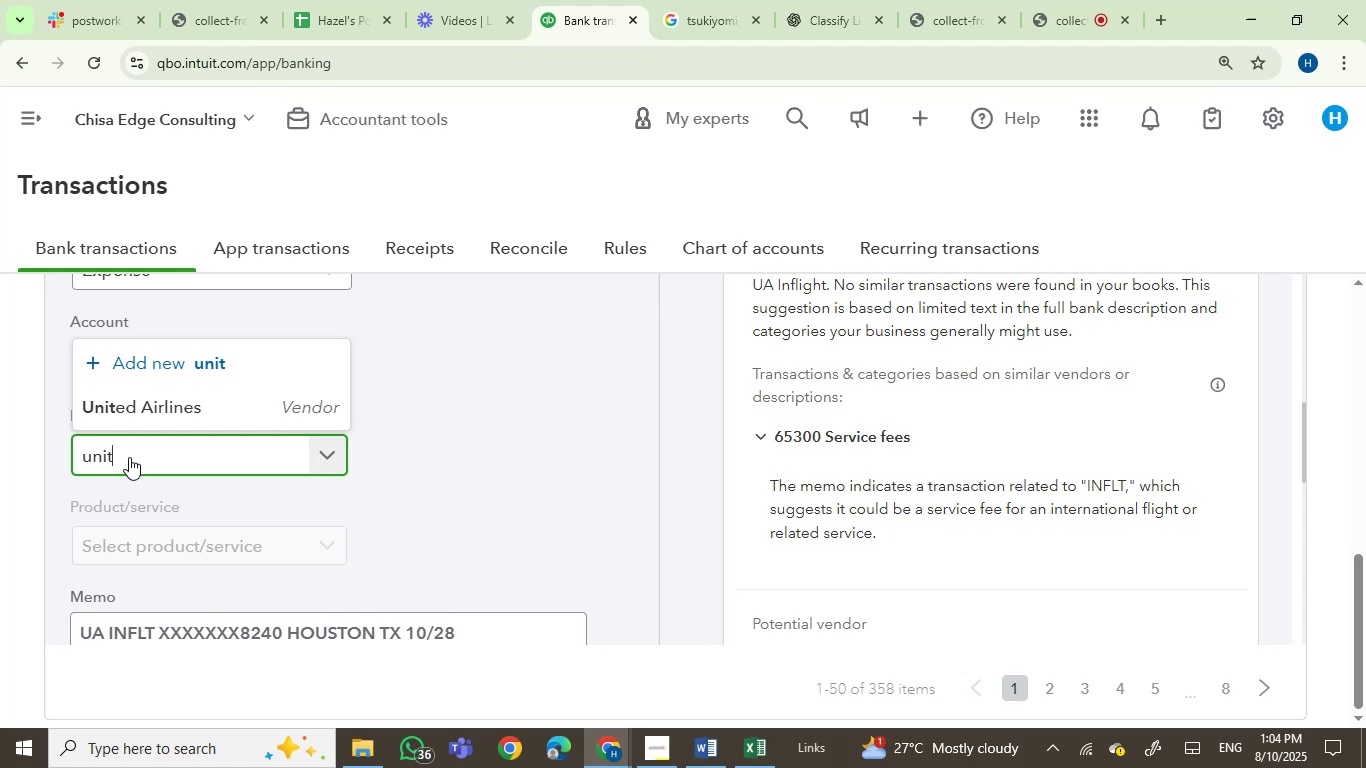 
left_click([167, 413])
 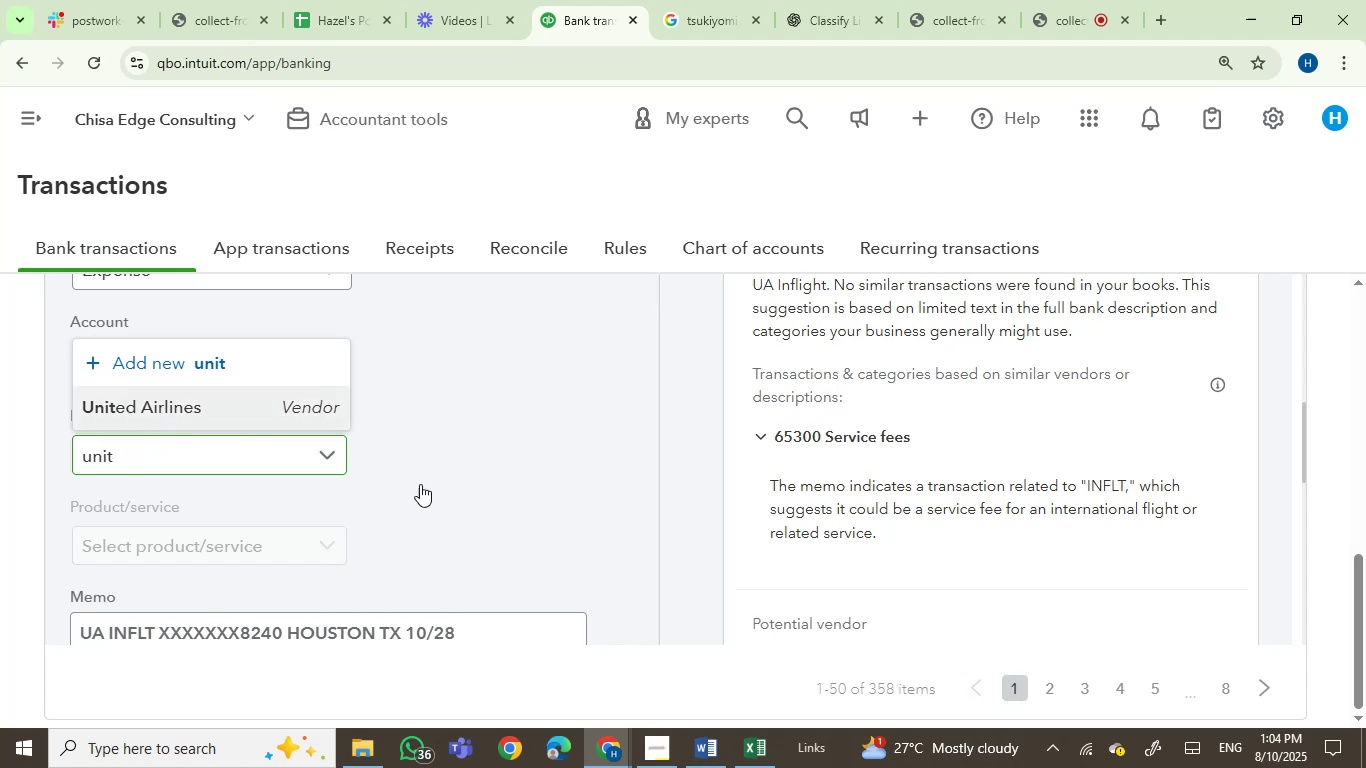 
scroll: coordinate [430, 490], scroll_direction: up, amount: 3.0
 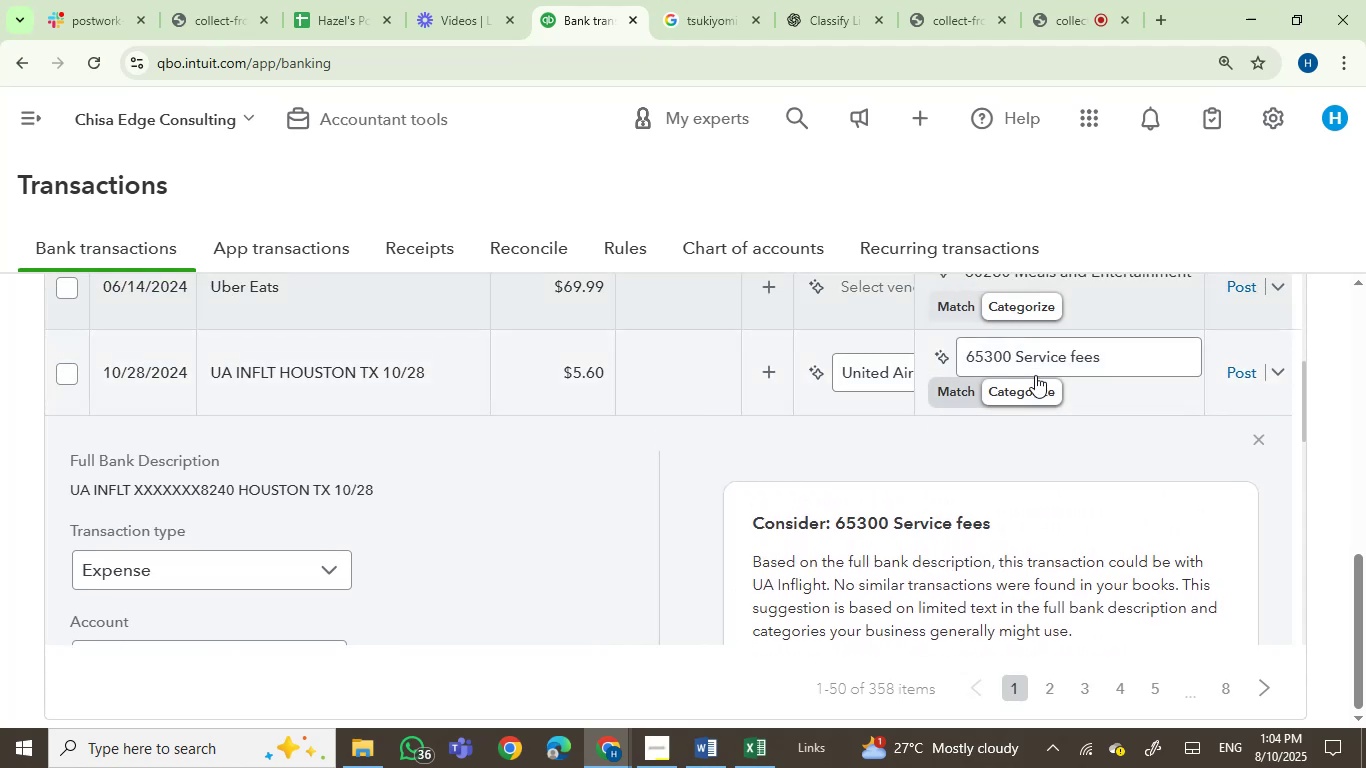 
left_click([1036, 358])
 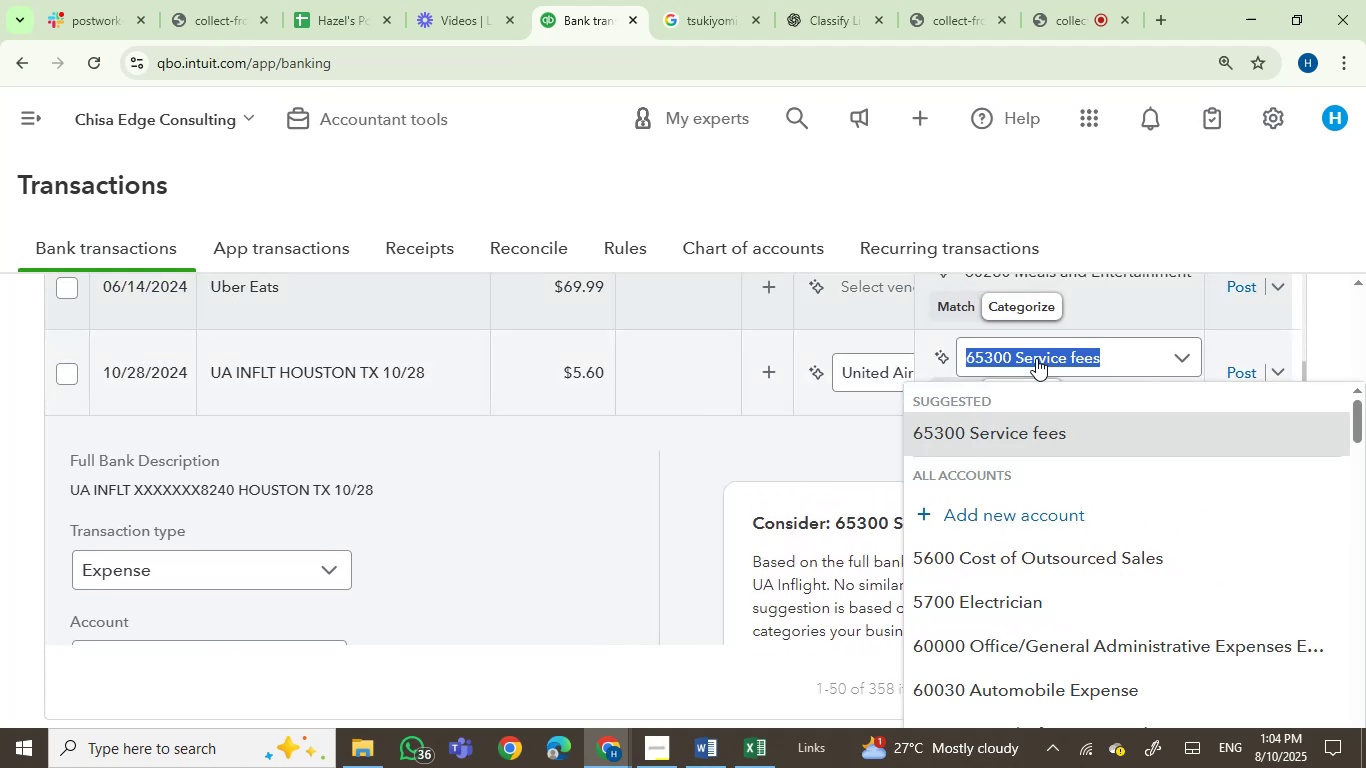 
type(aie)
key(Backspace)
type(r)
 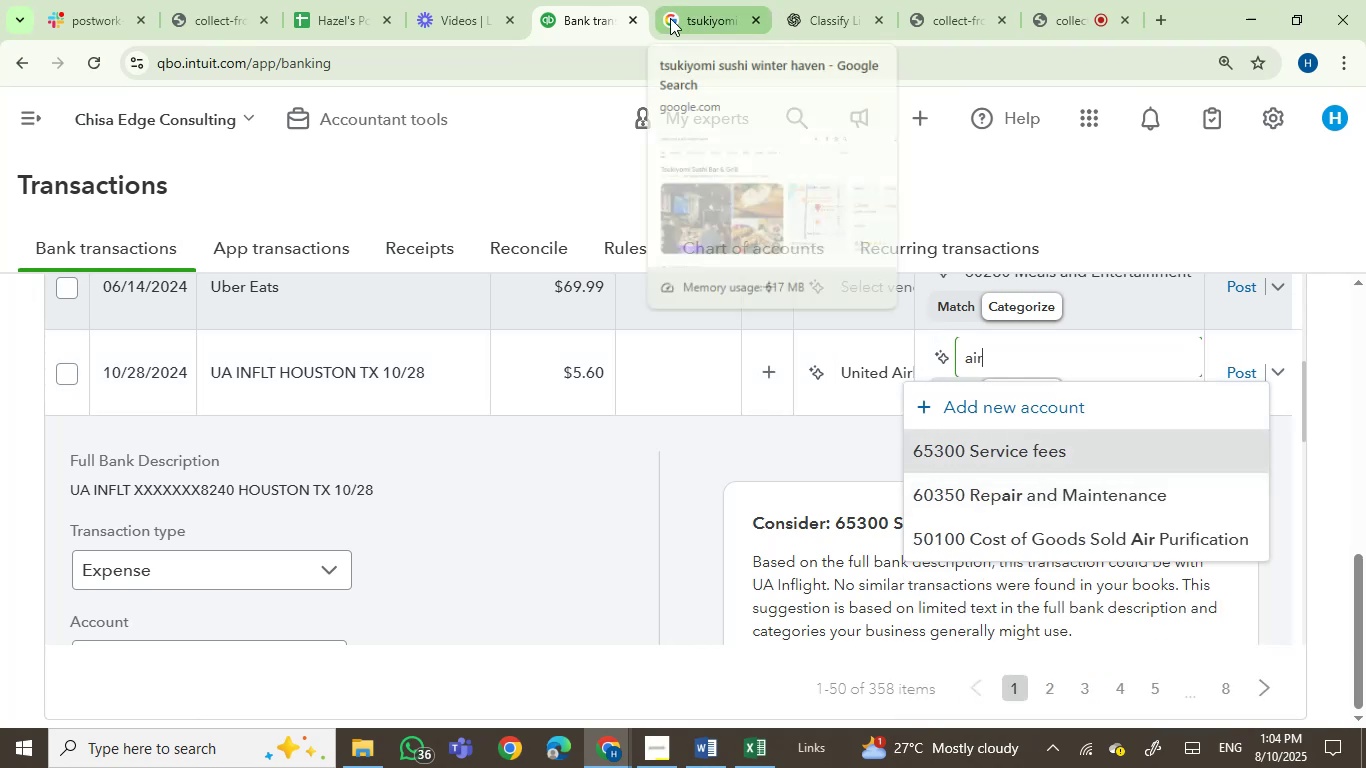 
mouse_move([451, 78])
 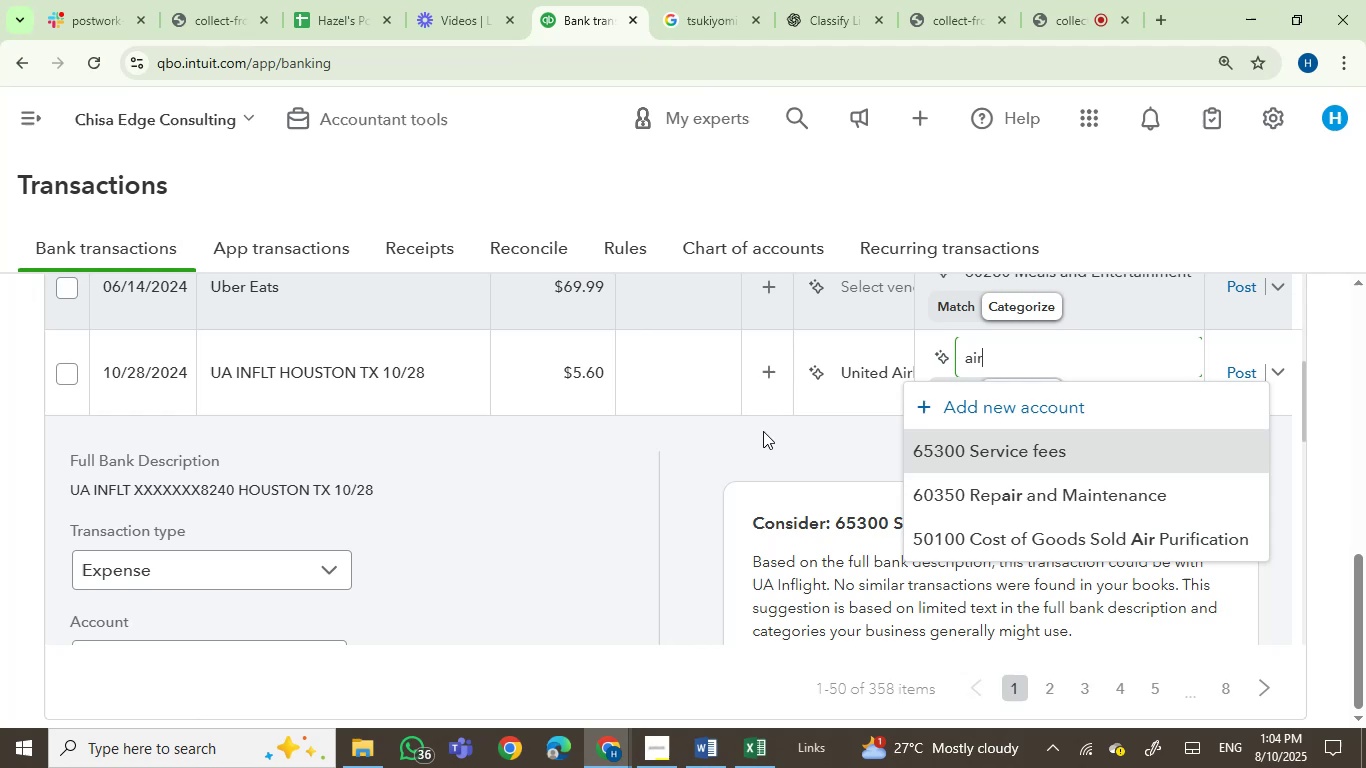 
key(Backspace)
key(Backspace)
key(Backspace)
key(Backspace)
key(Backspace)
type(tr)
 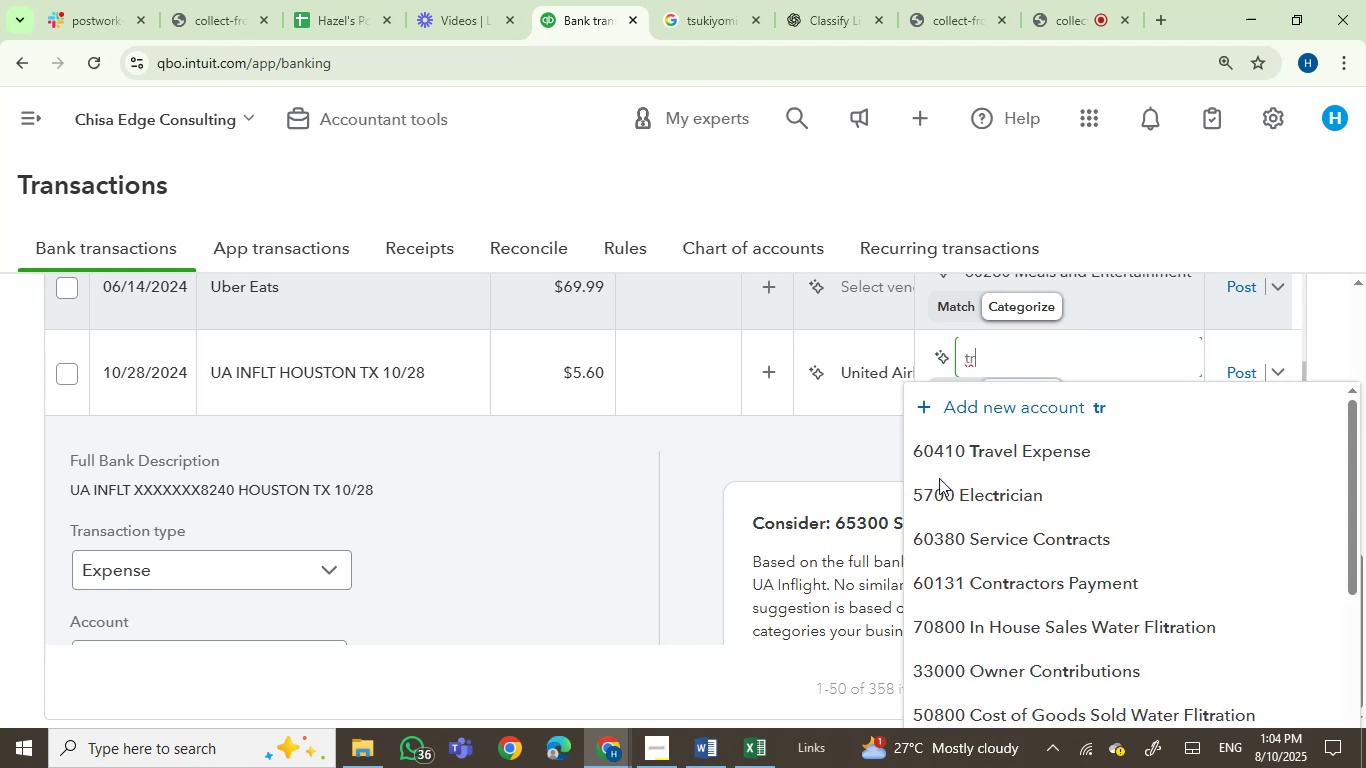 
left_click([987, 461])
 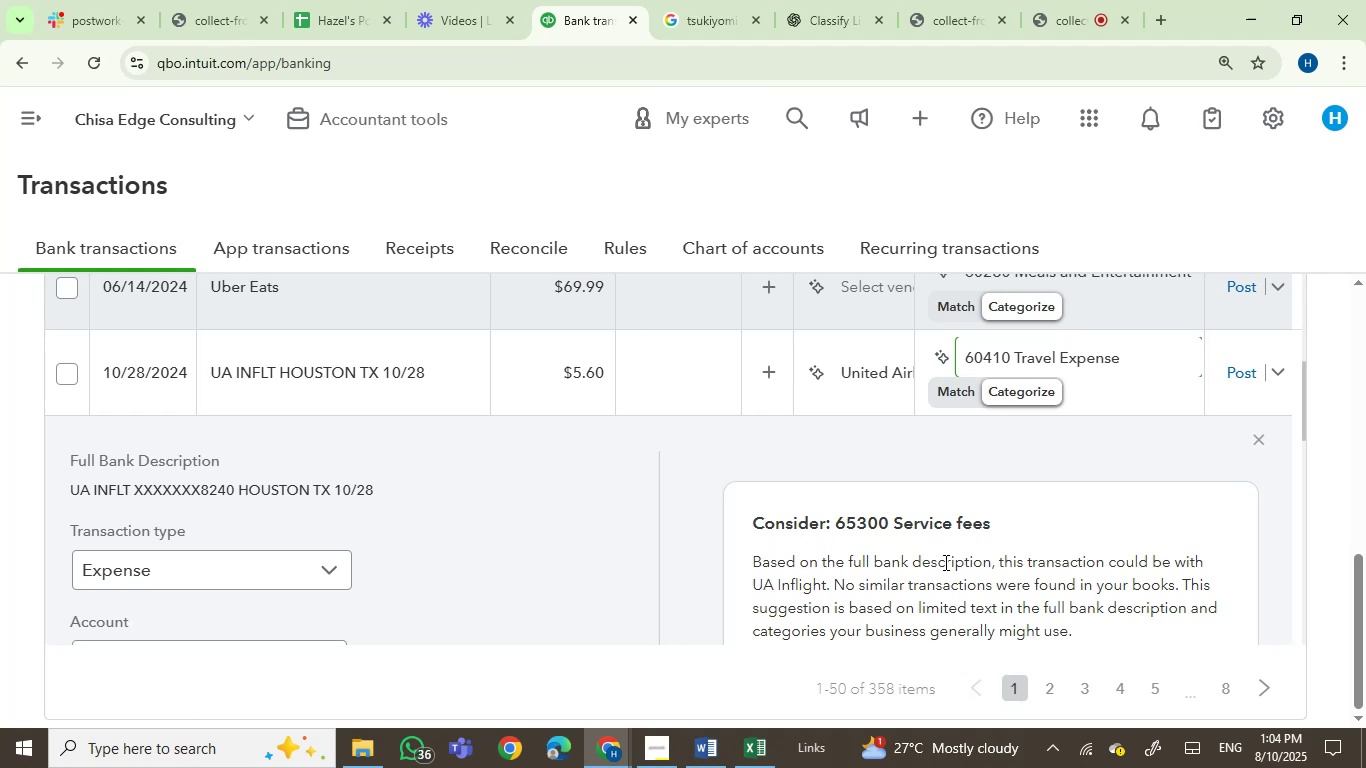 
wait(11.45)
 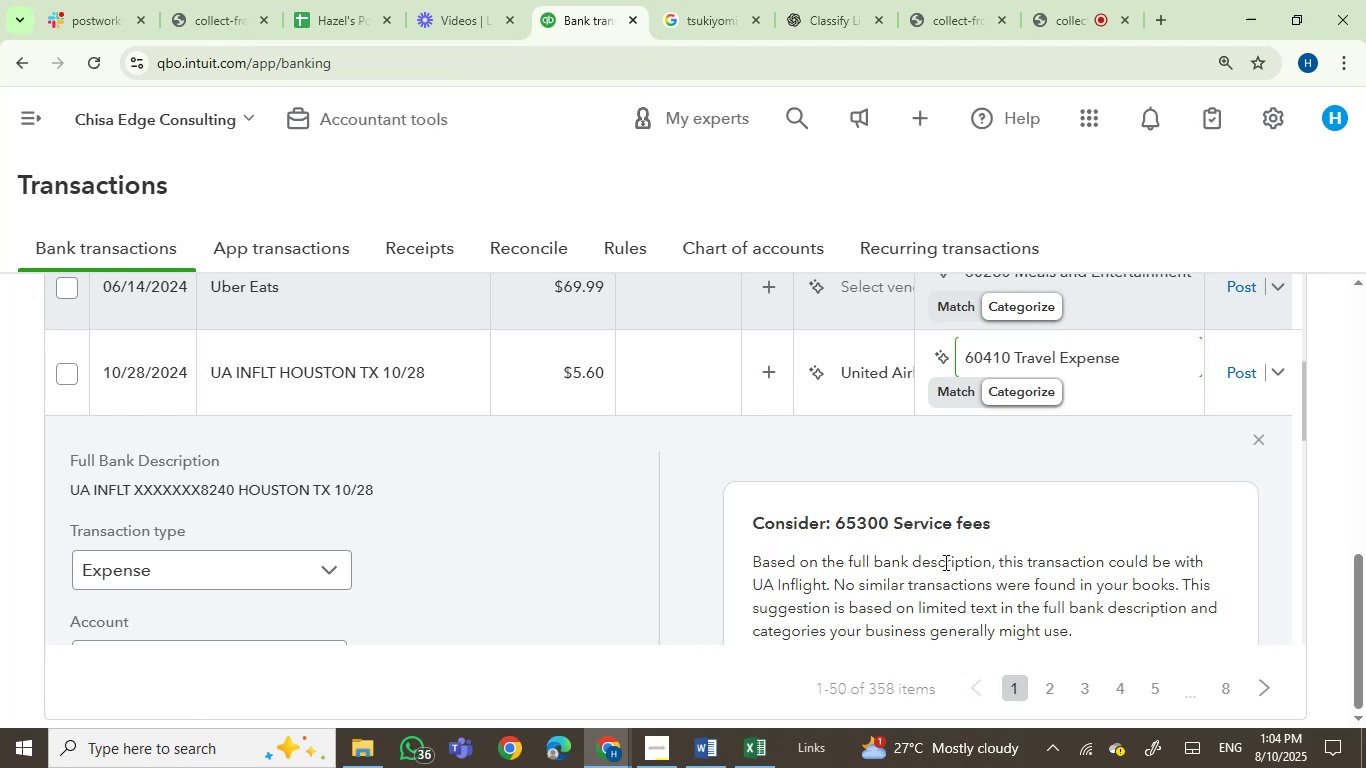 
left_click([1242, 373])
 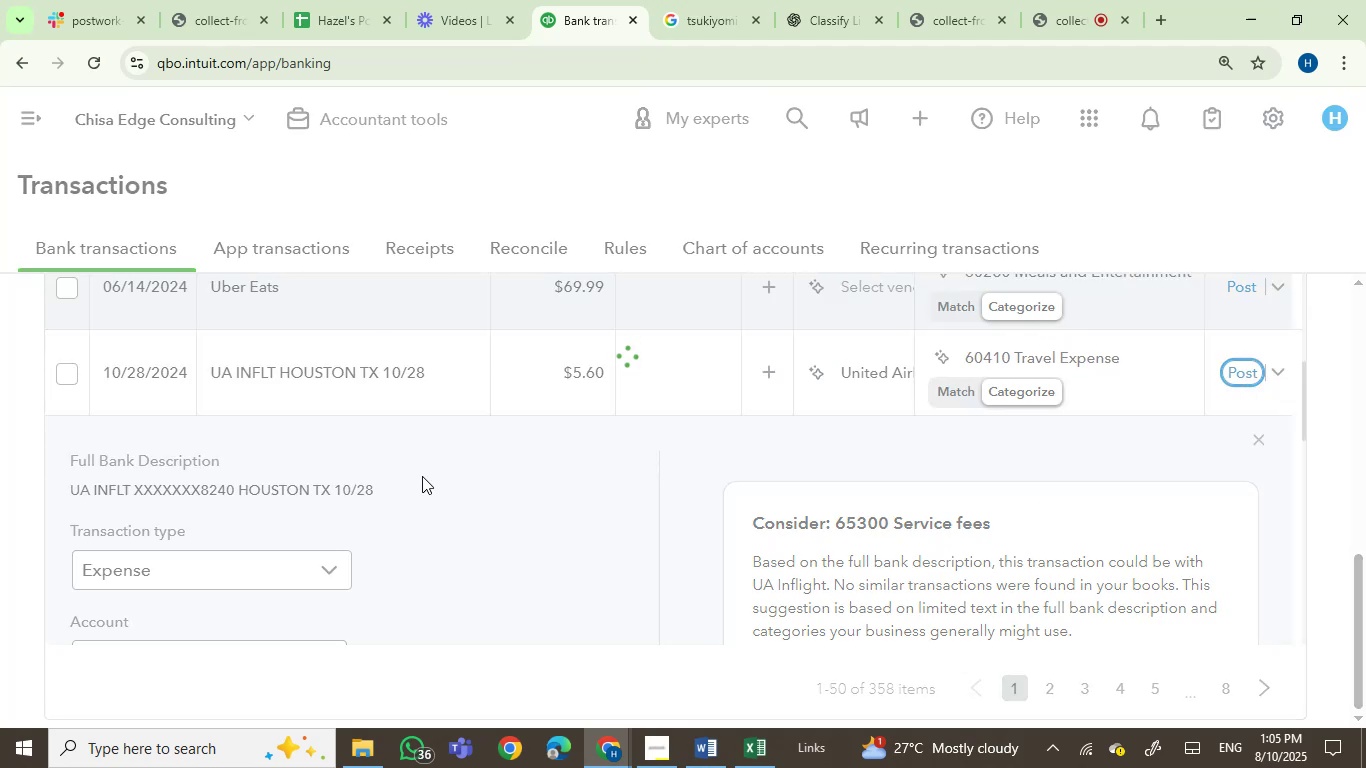 
scroll: coordinate [295, 421], scroll_direction: up, amount: 5.0
 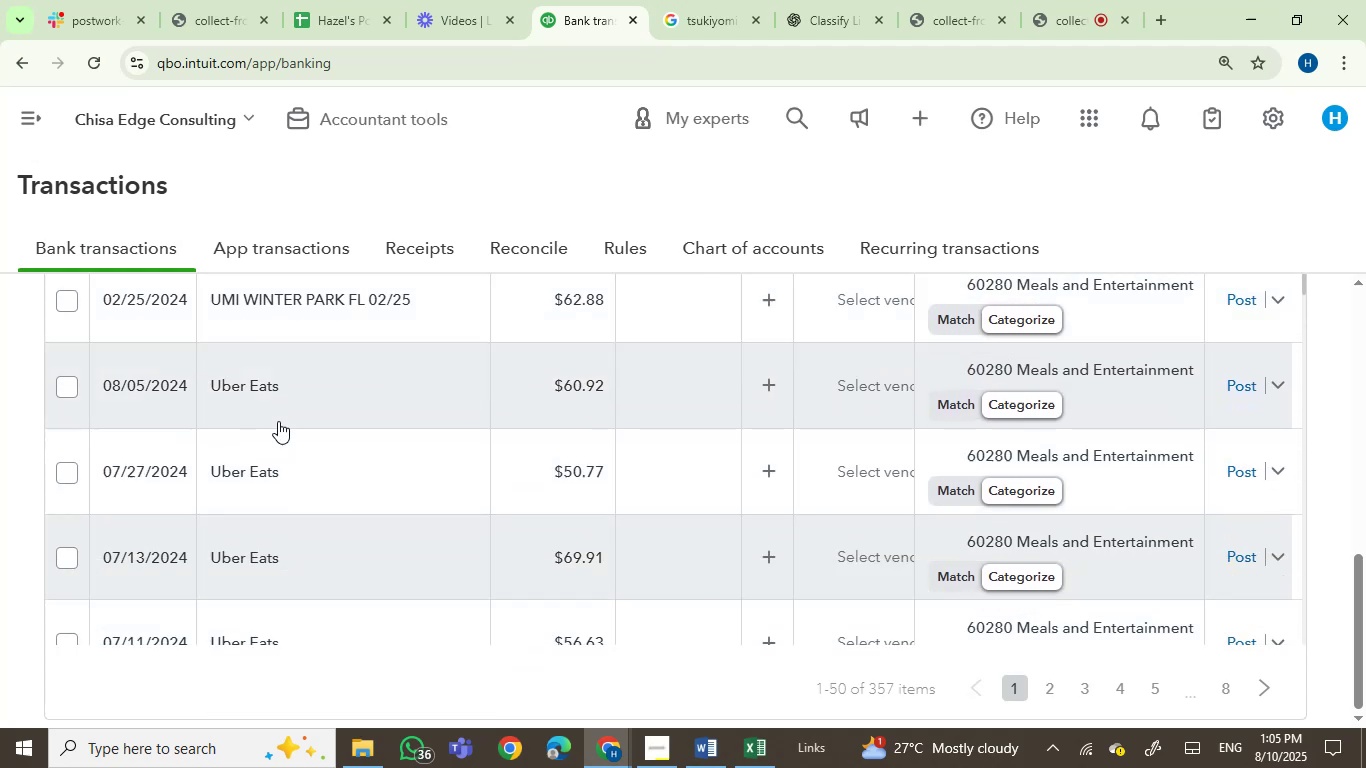 
mouse_move([224, 387])
 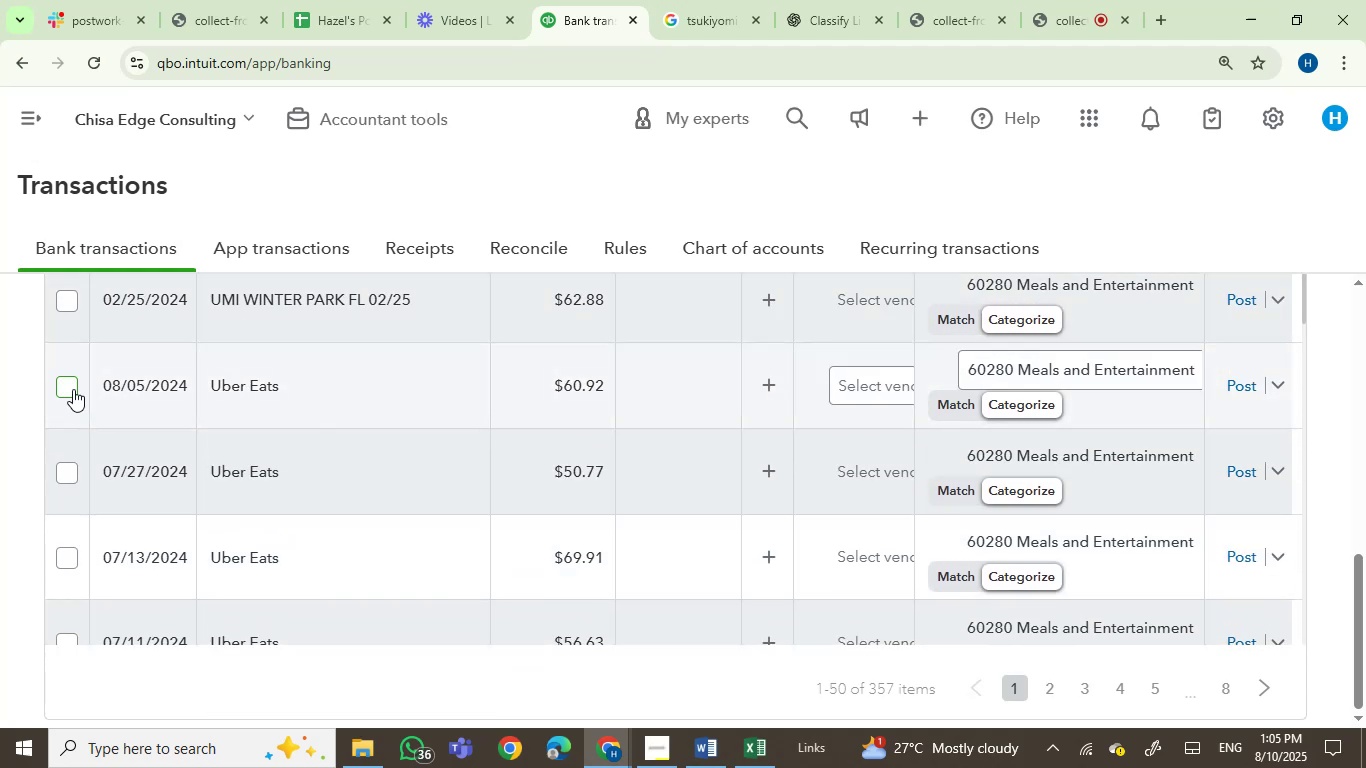 
left_click([74, 389])
 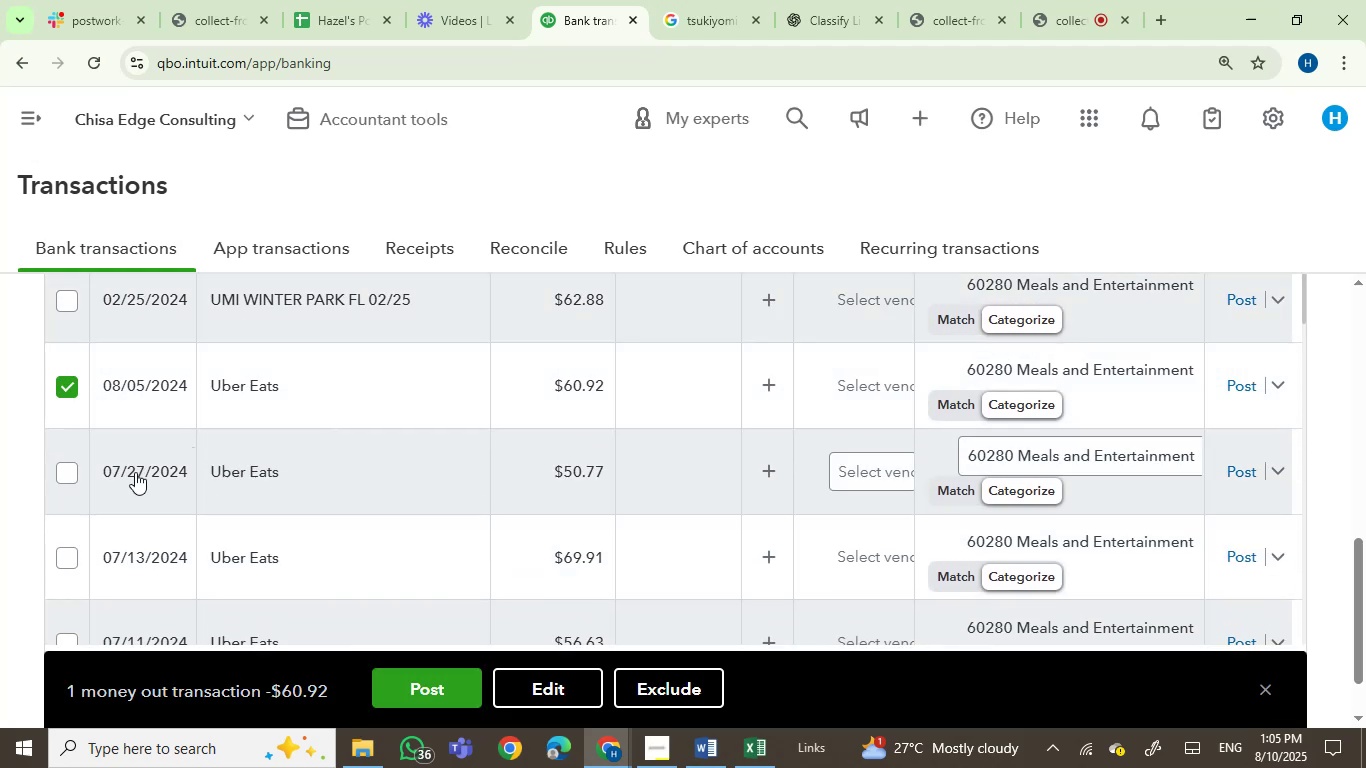 
left_click([66, 464])
 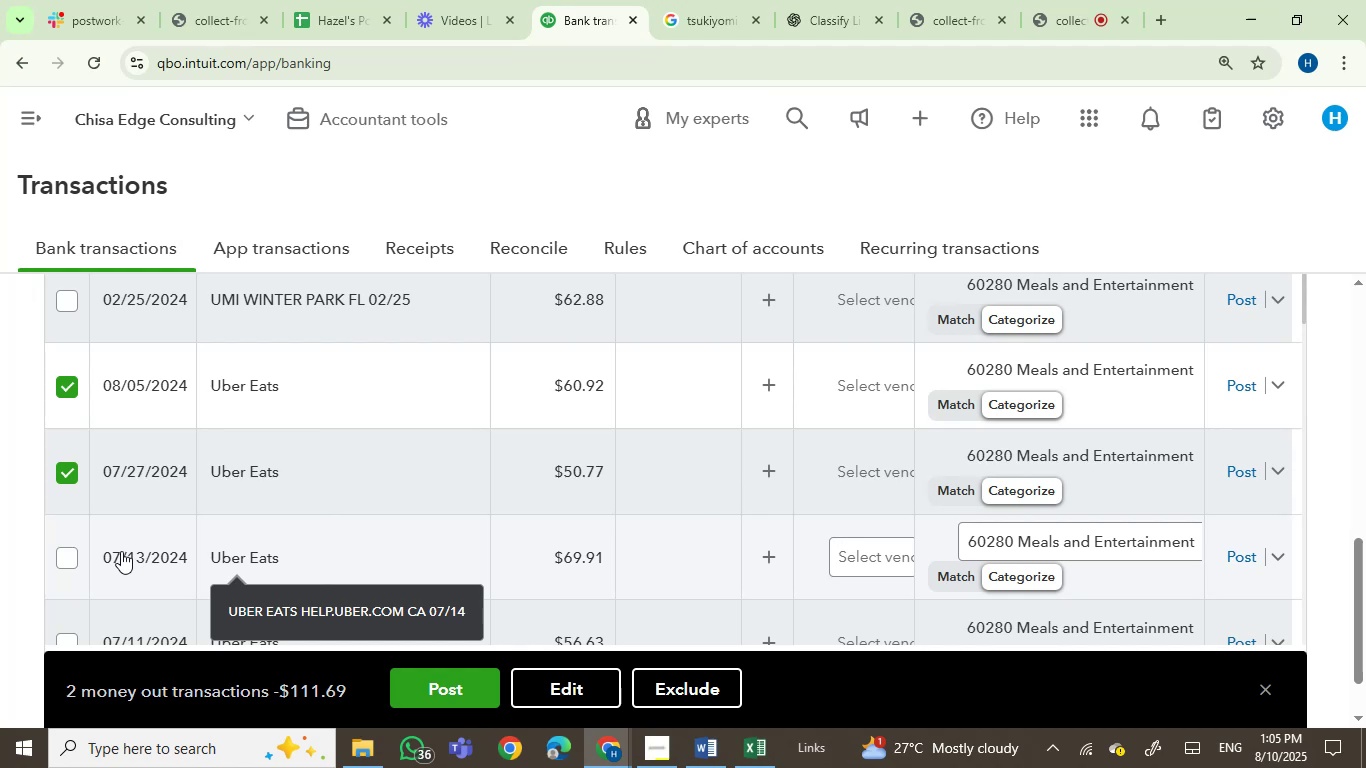 
left_click([61, 551])
 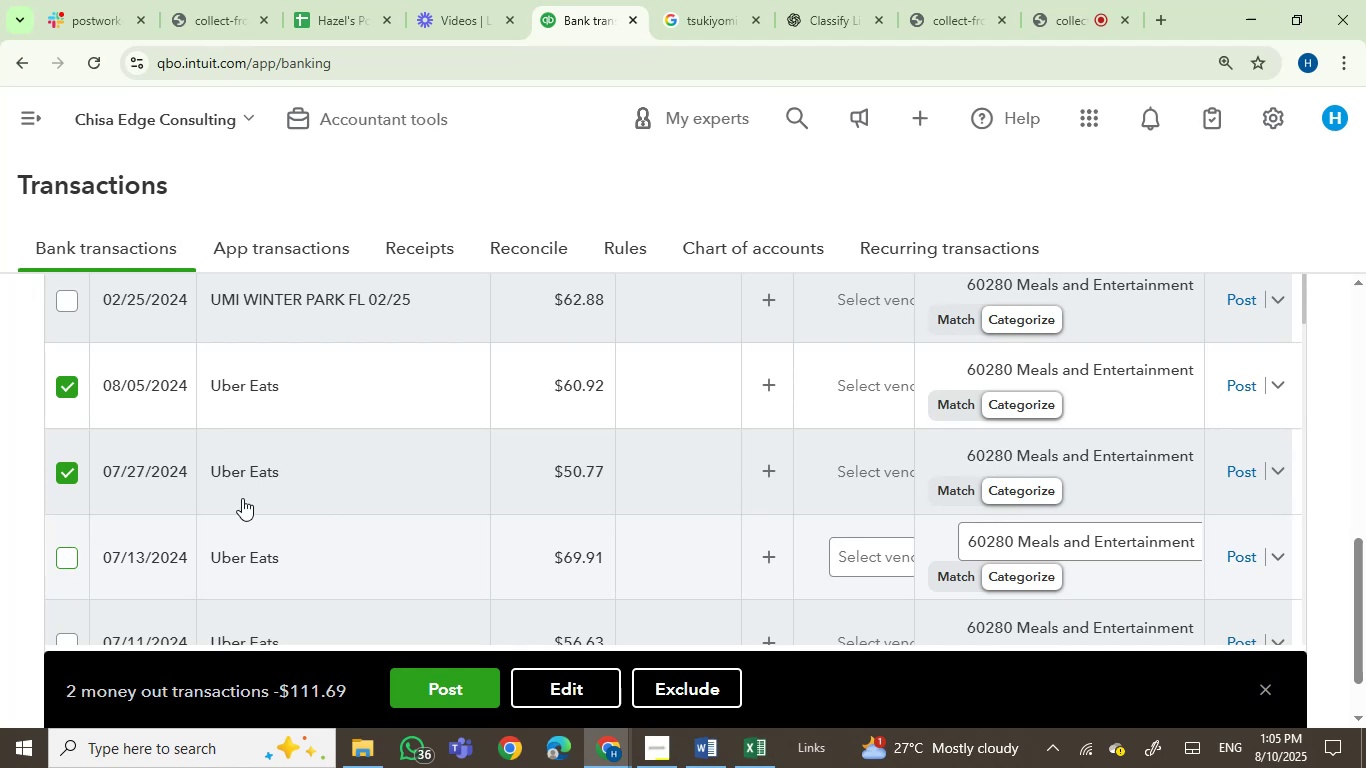 
scroll: coordinate [242, 498], scroll_direction: down, amount: 2.0
 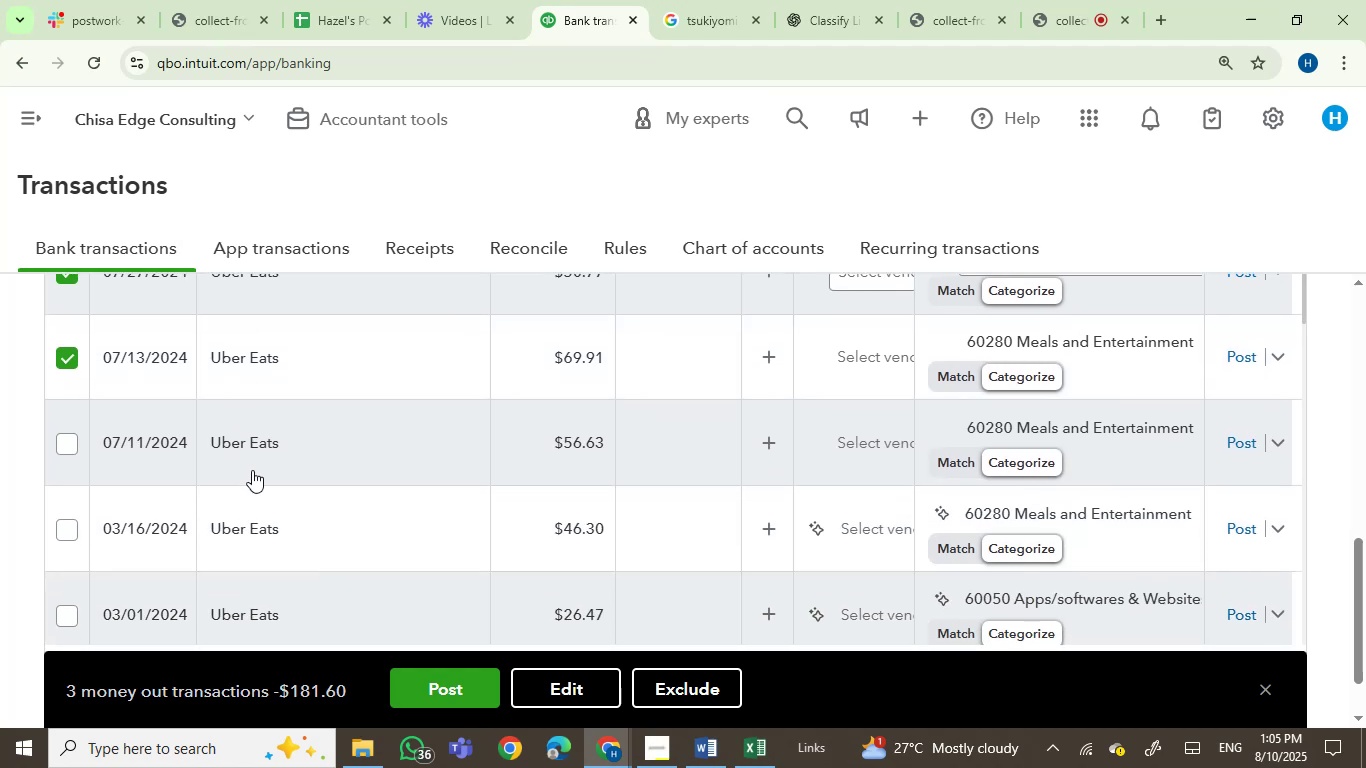 
mouse_move([230, 441])
 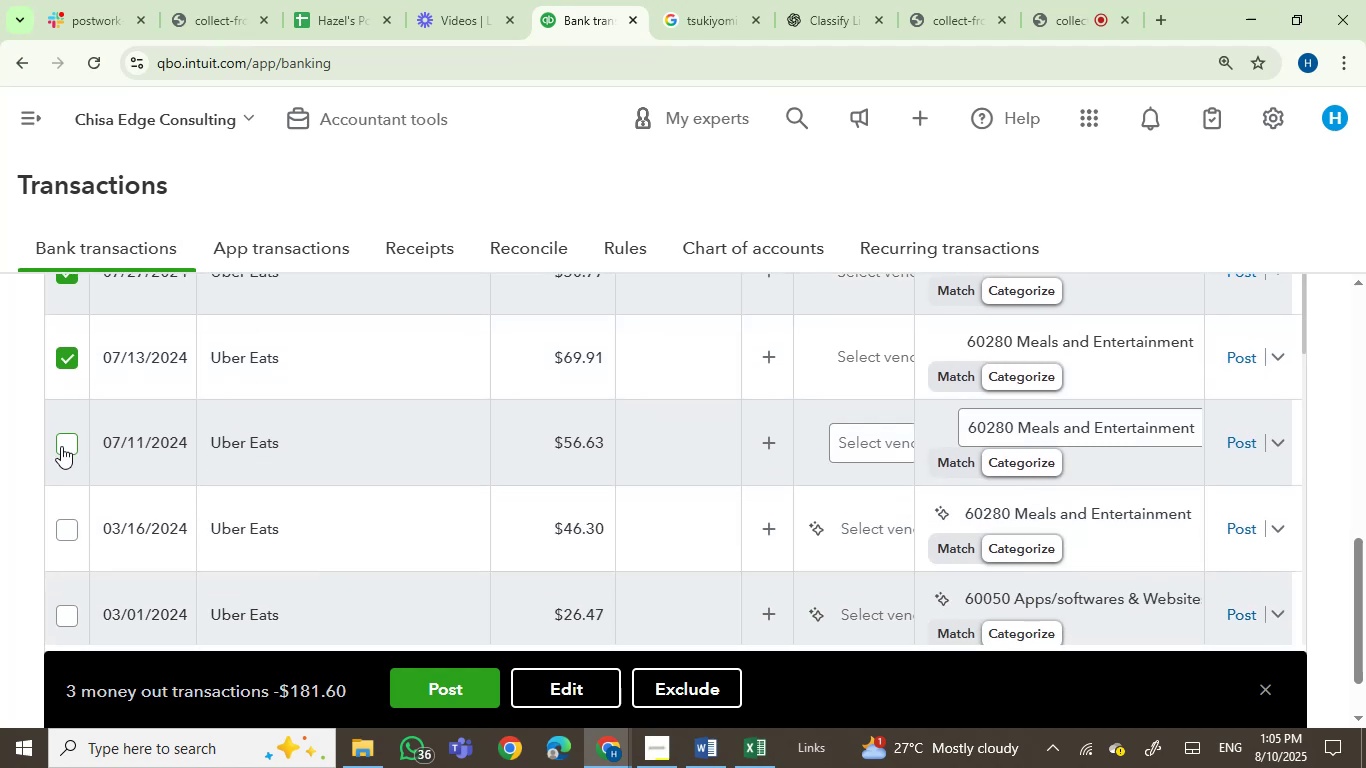 
left_click([59, 446])
 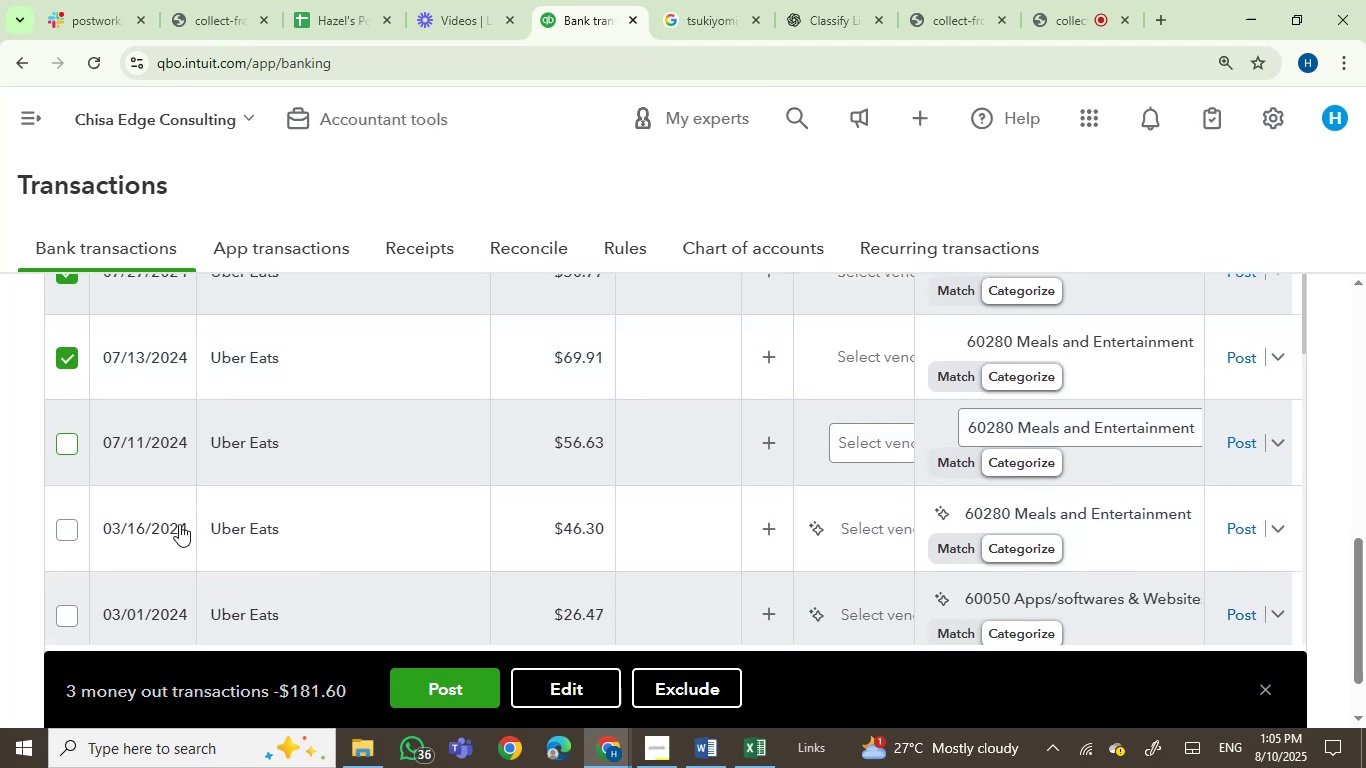 
mouse_move([179, 531])
 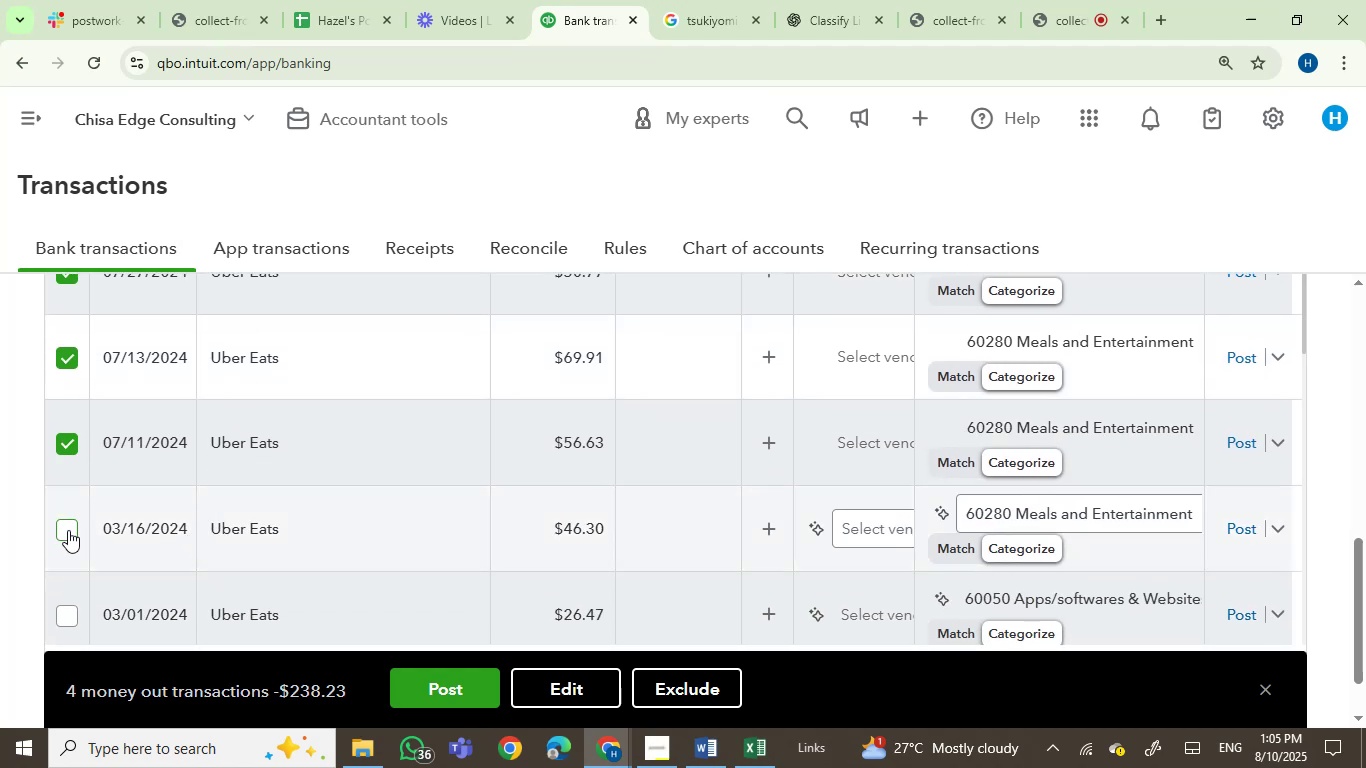 
left_click([68, 530])
 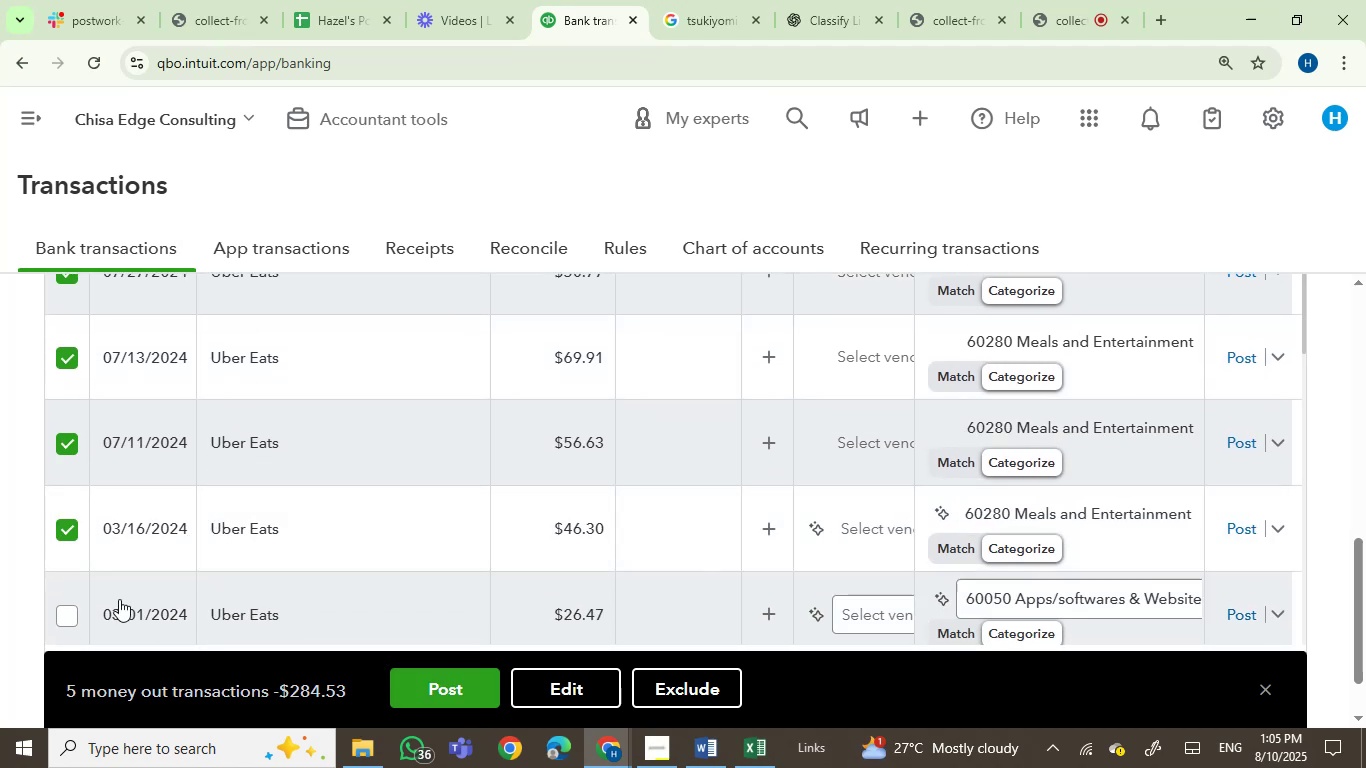 
left_click([70, 614])
 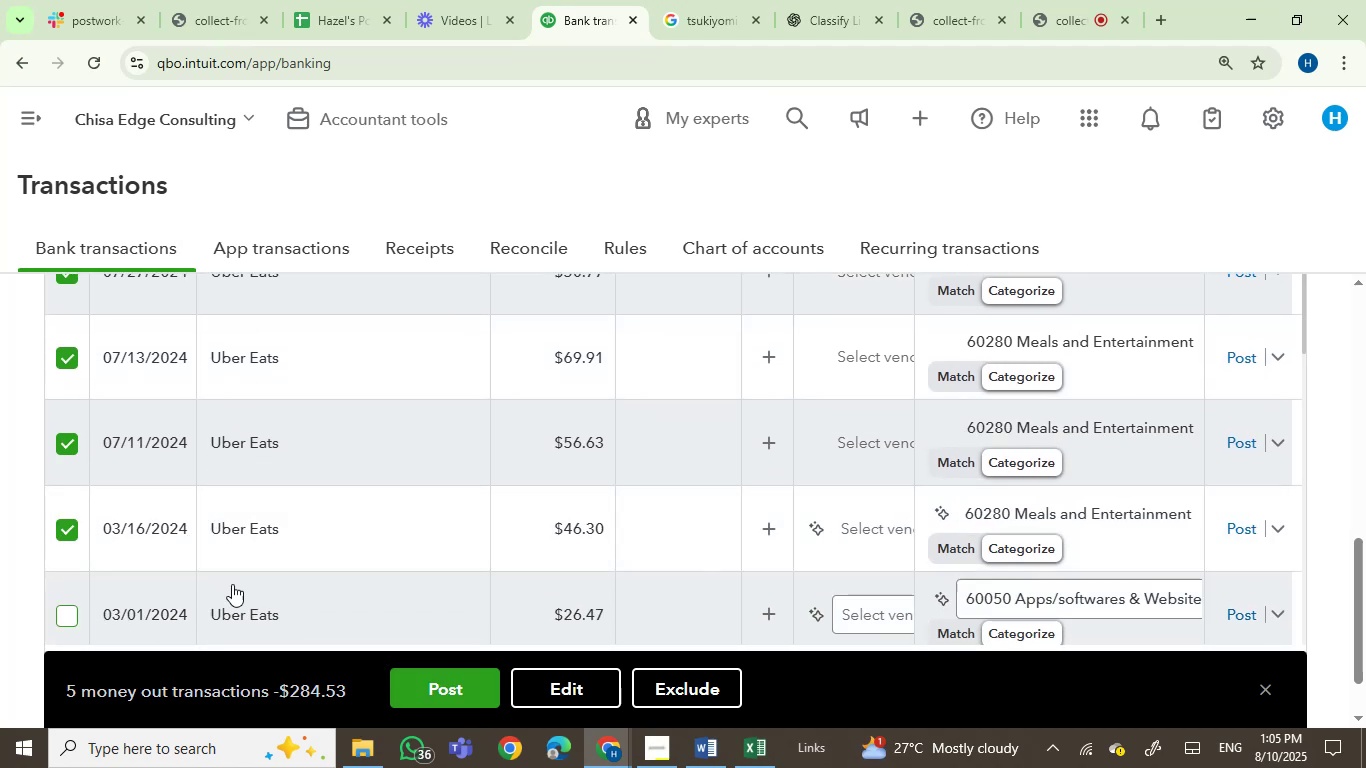 
scroll: coordinate [295, 570], scroll_direction: down, amount: 3.0
 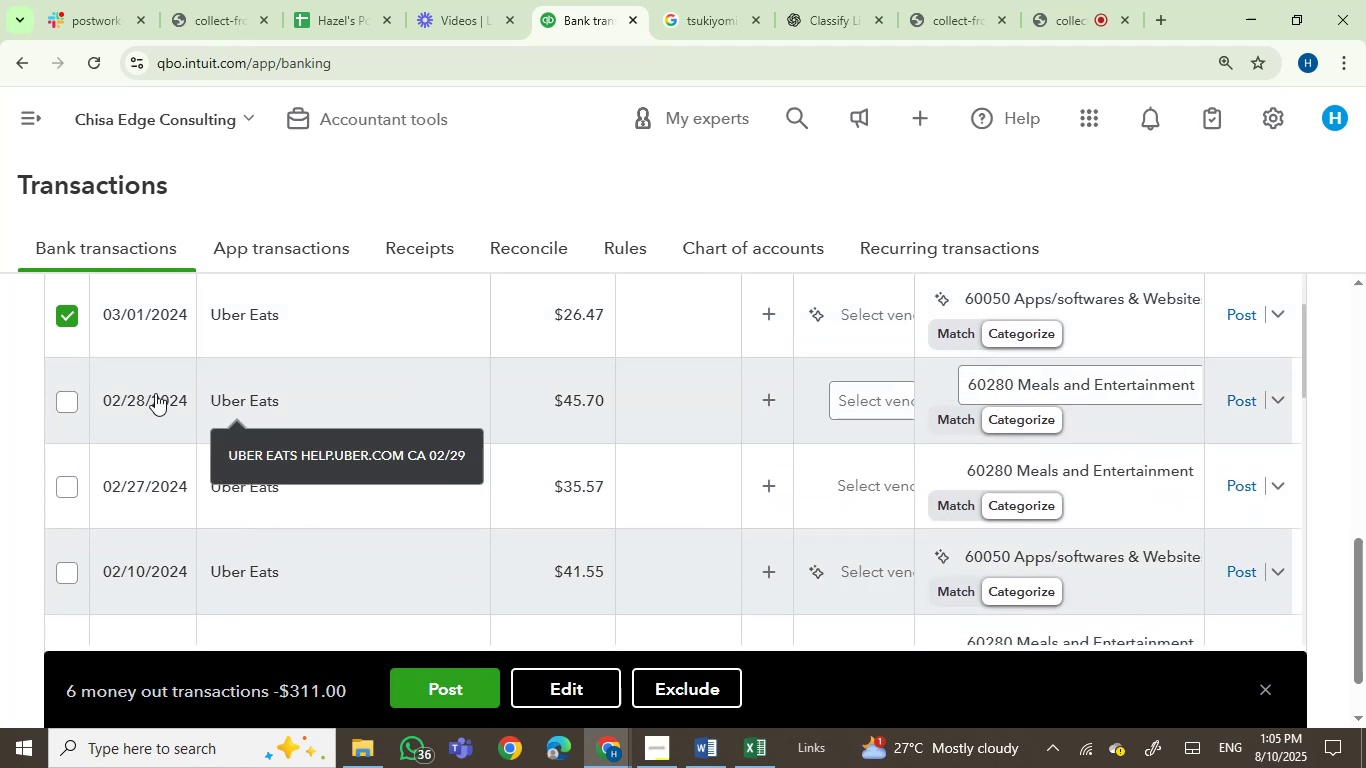 
left_click([65, 399])
 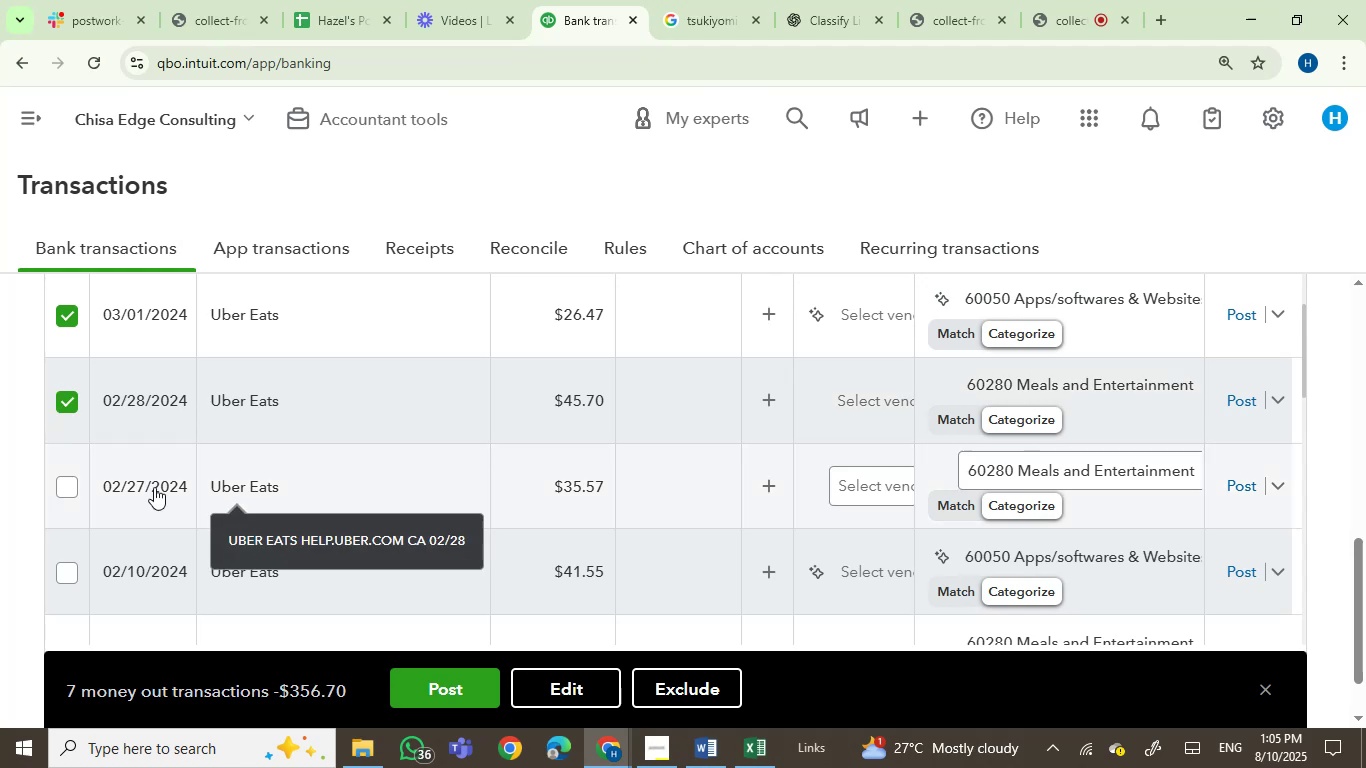 
left_click([66, 487])
 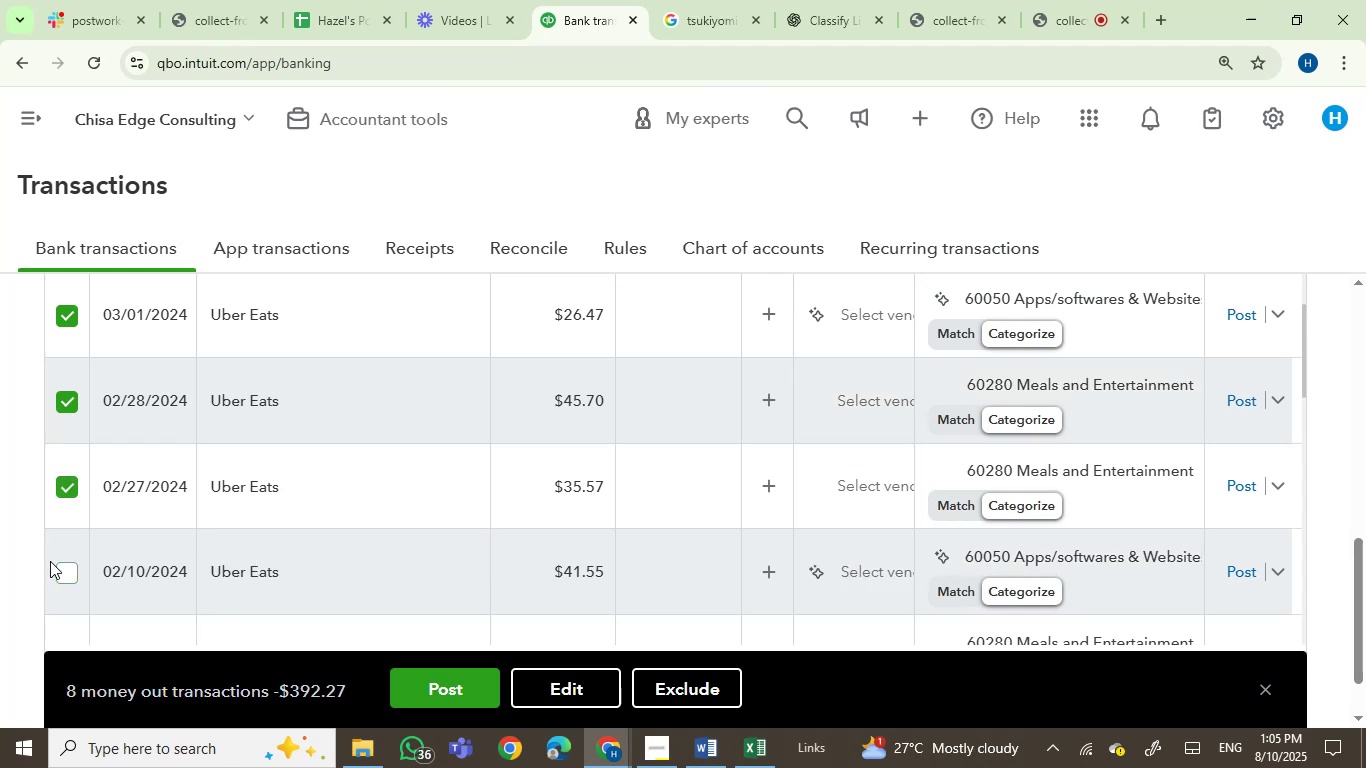 
left_click([62, 569])
 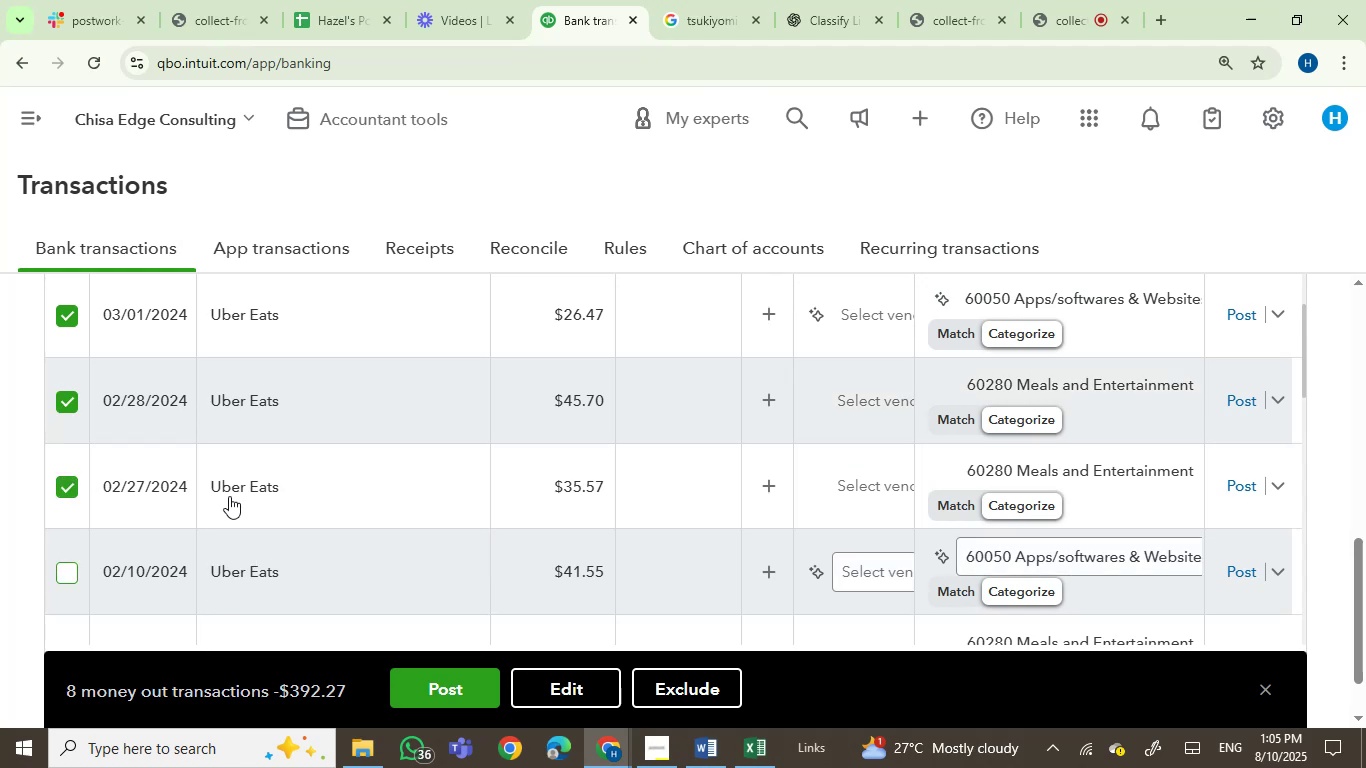 
scroll: coordinate [346, 531], scroll_direction: down, amount: 3.0
 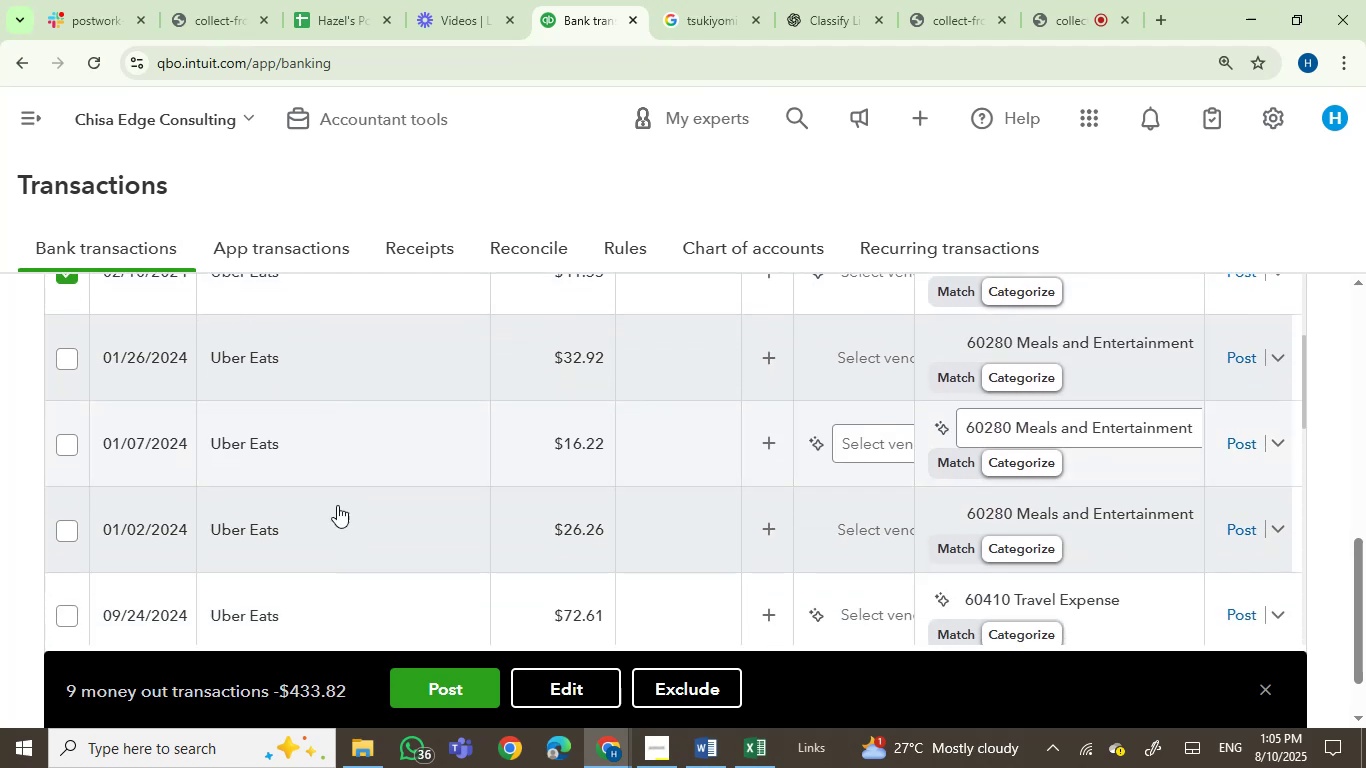 
mouse_move([267, 359])
 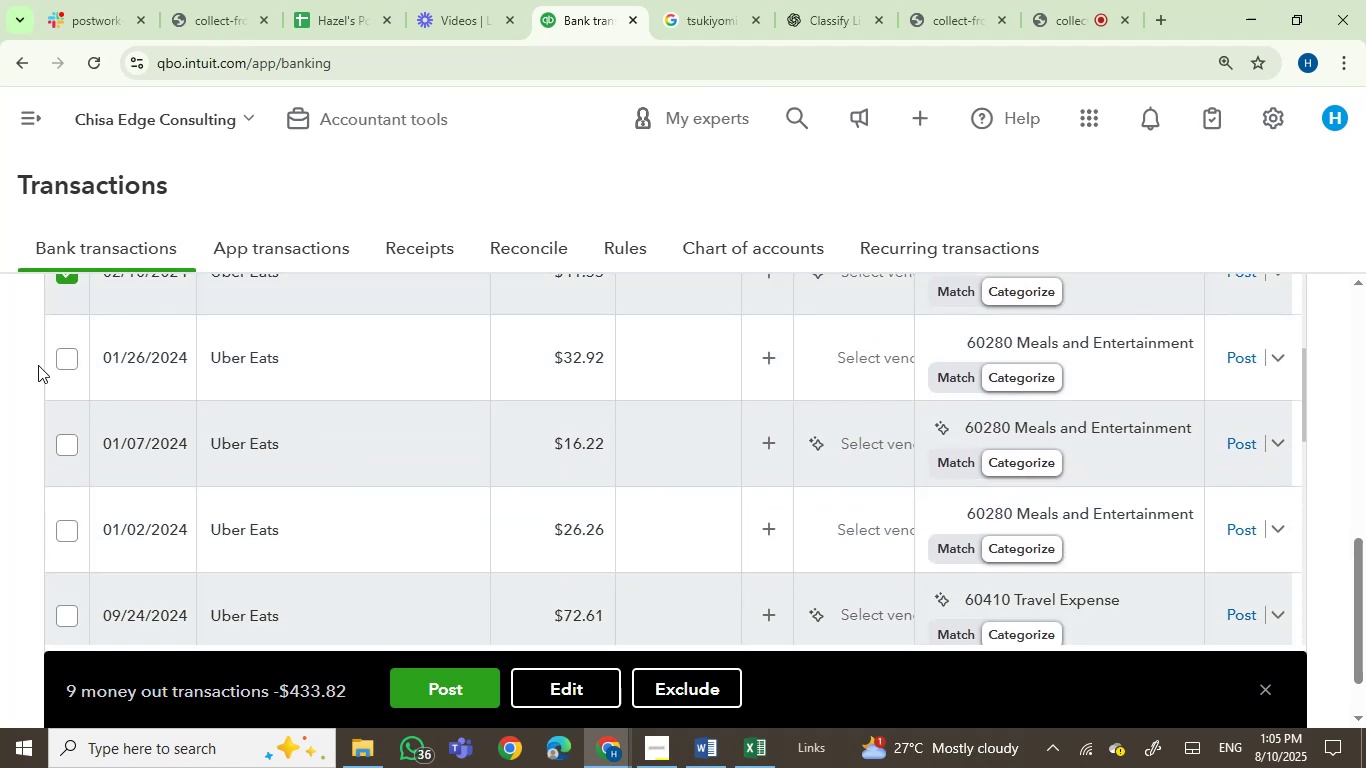 
left_click([61, 352])
 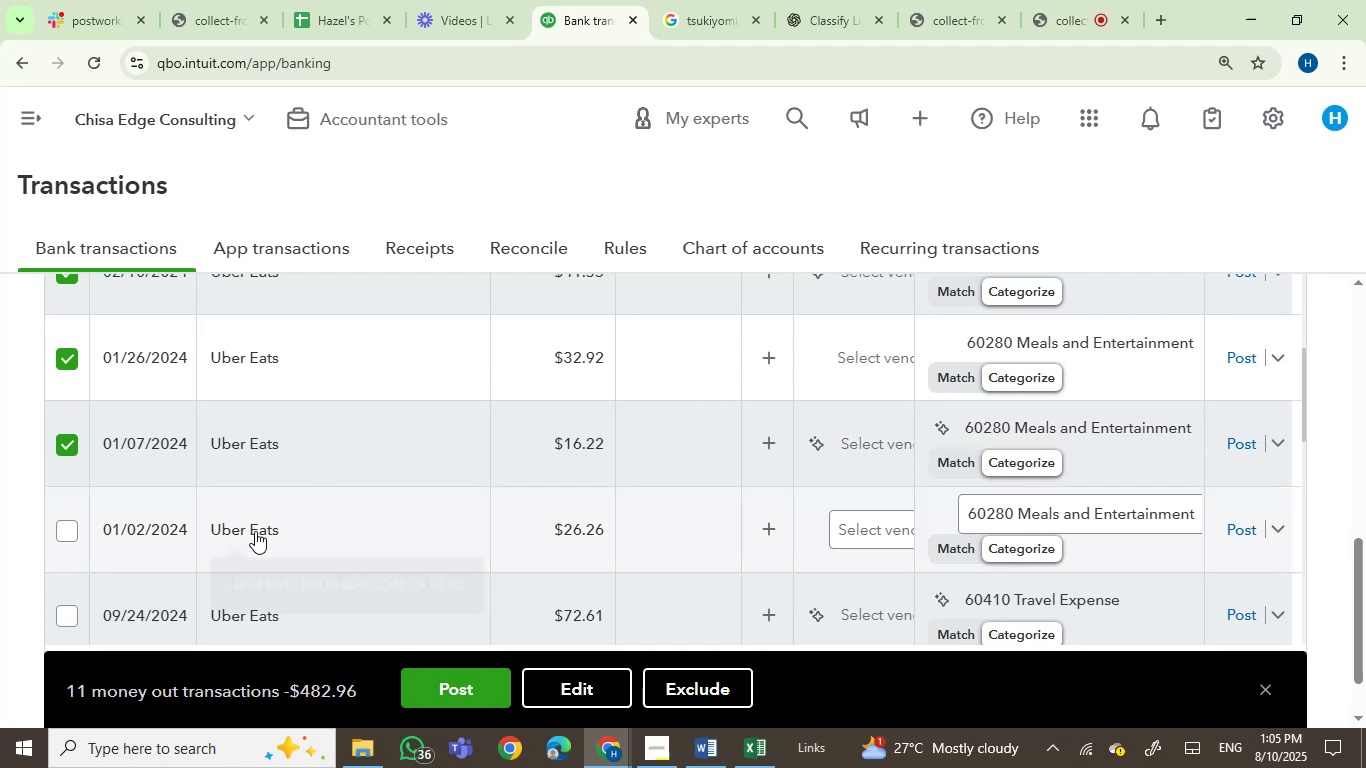 
wait(6.41)
 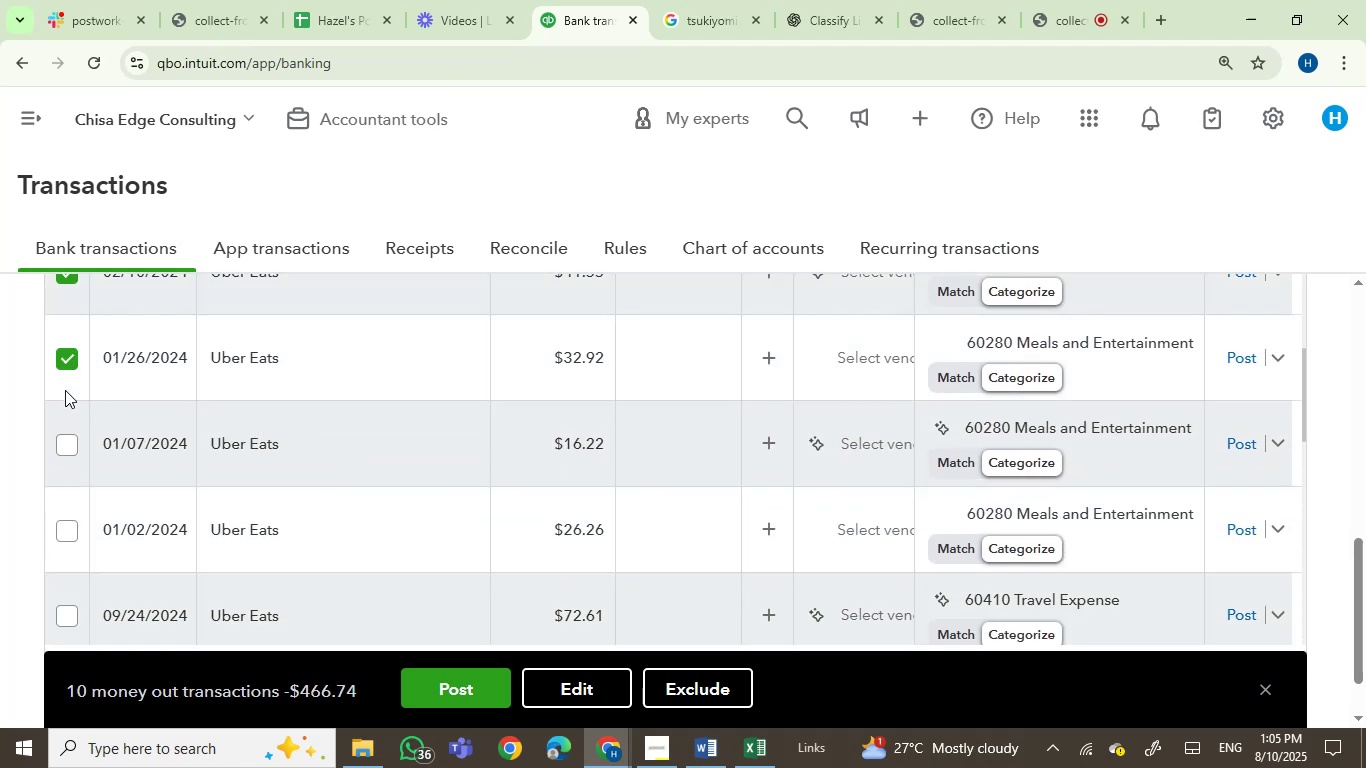 
left_click([64, 532])
 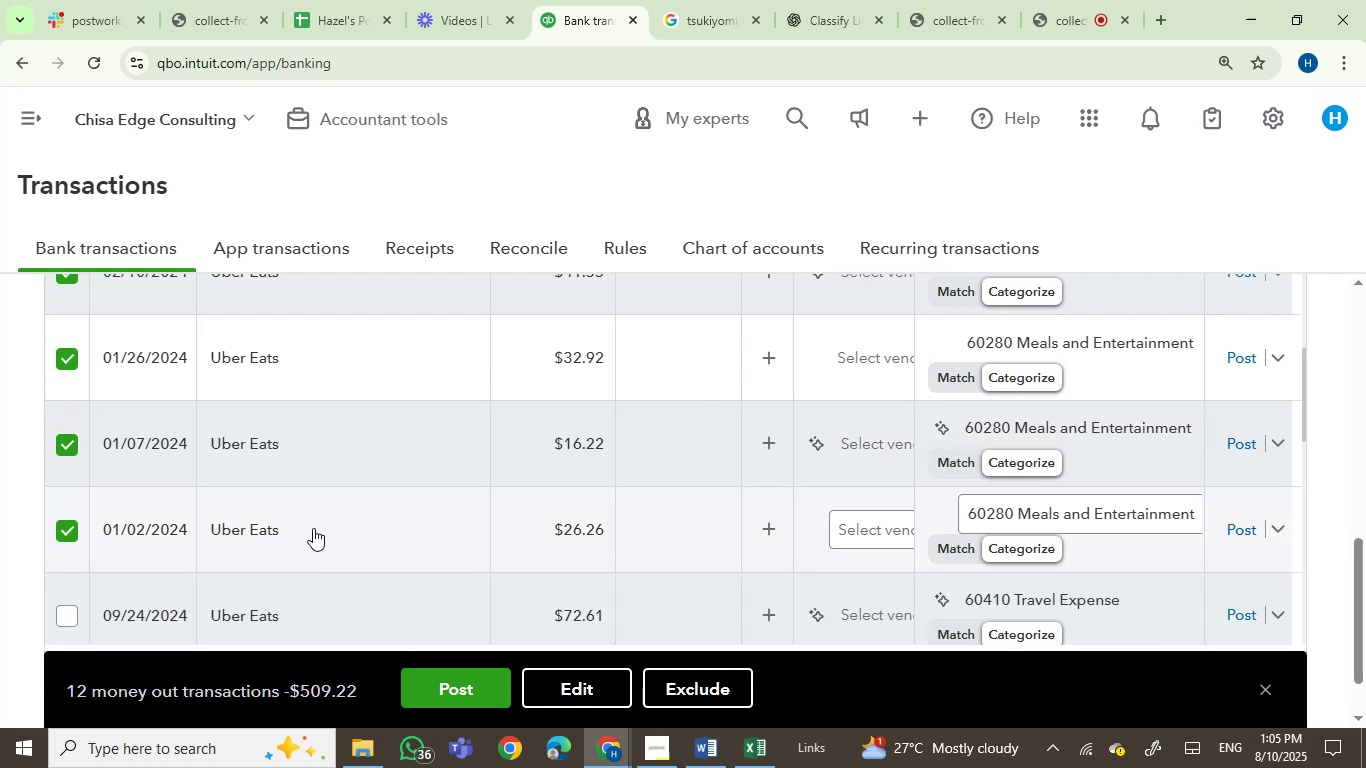 
scroll: coordinate [313, 528], scroll_direction: down, amount: 1.0
 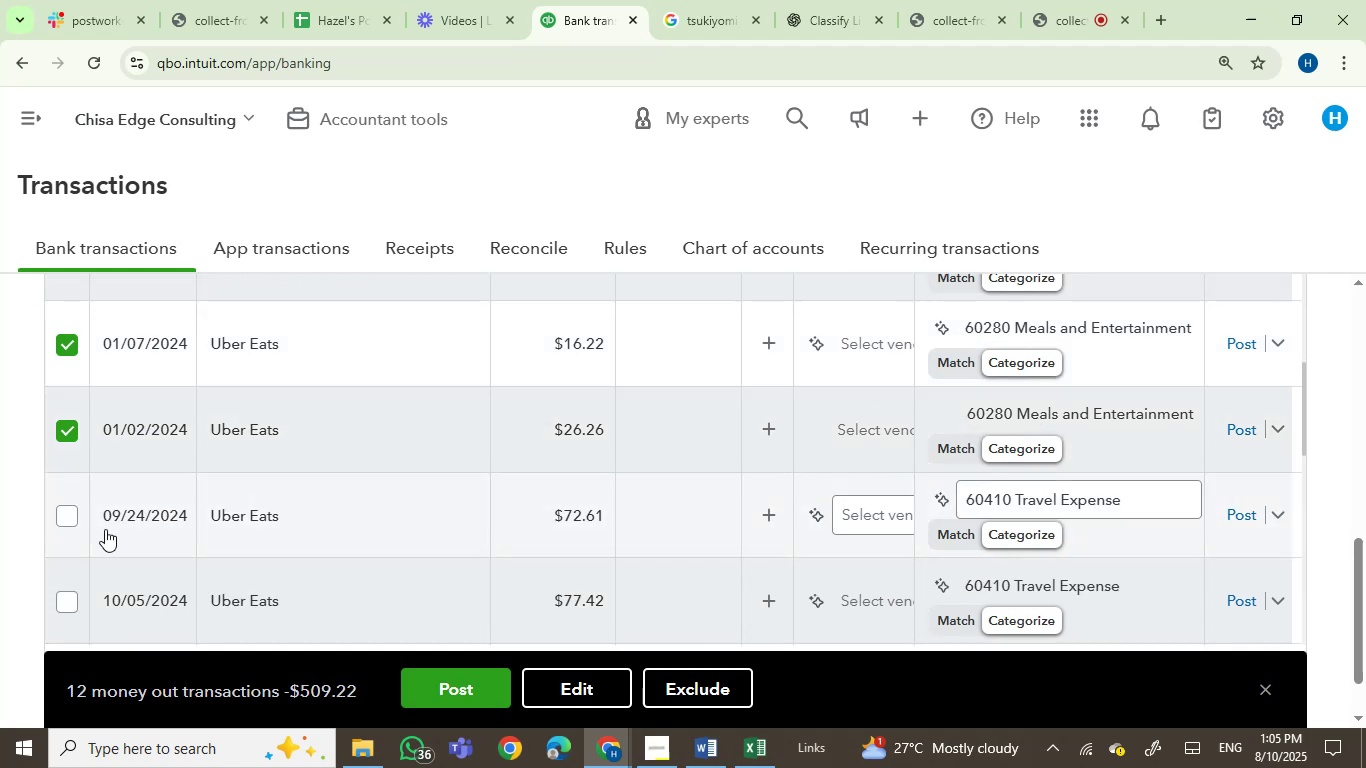 
left_click([66, 518])
 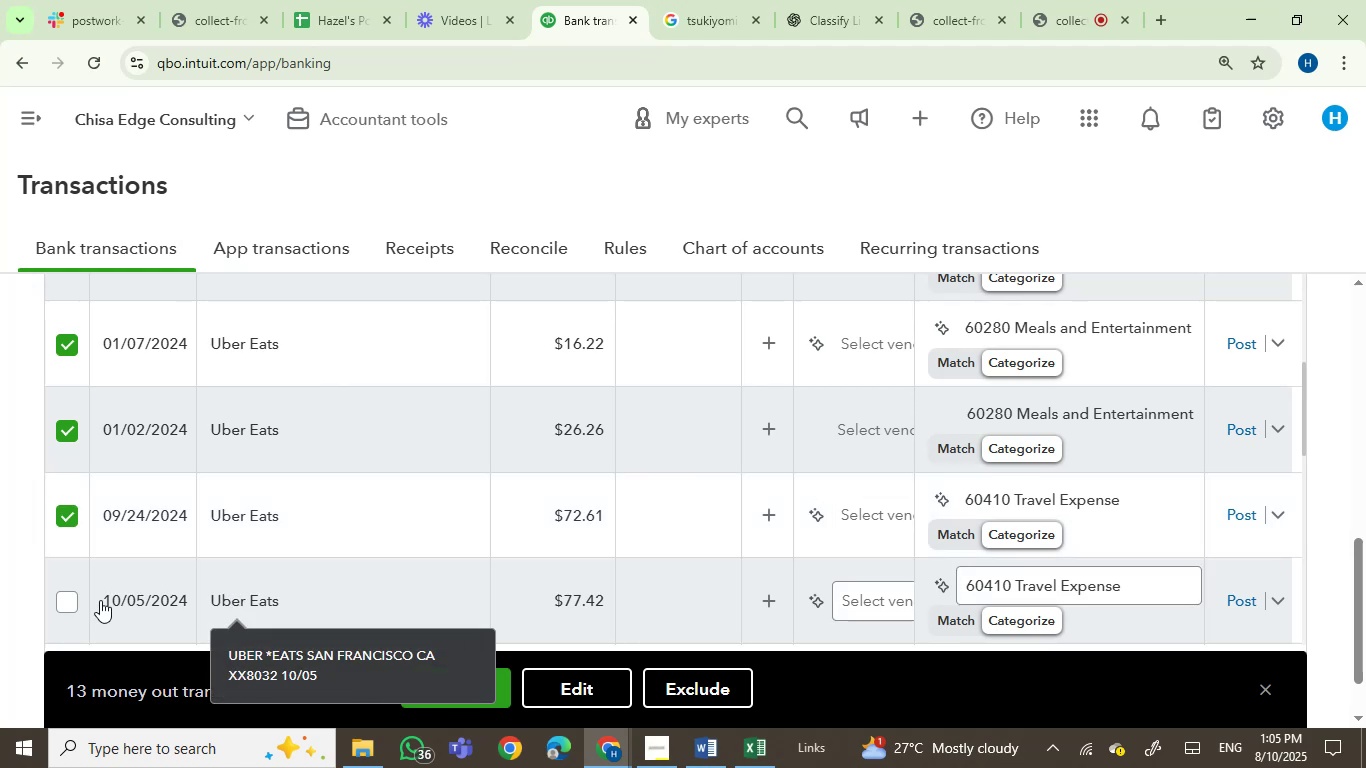 
left_click([73, 600])
 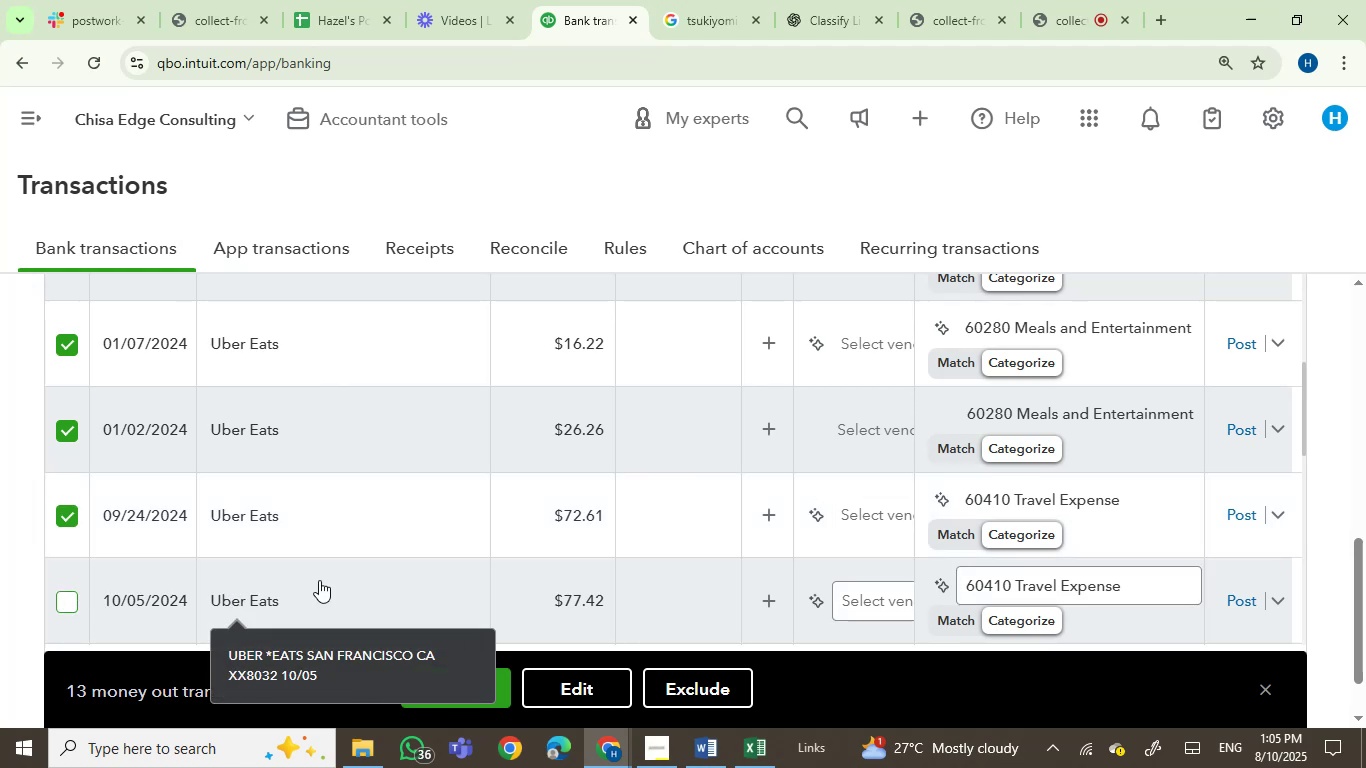 
scroll: coordinate [281, 528], scroll_direction: down, amount: 2.0
 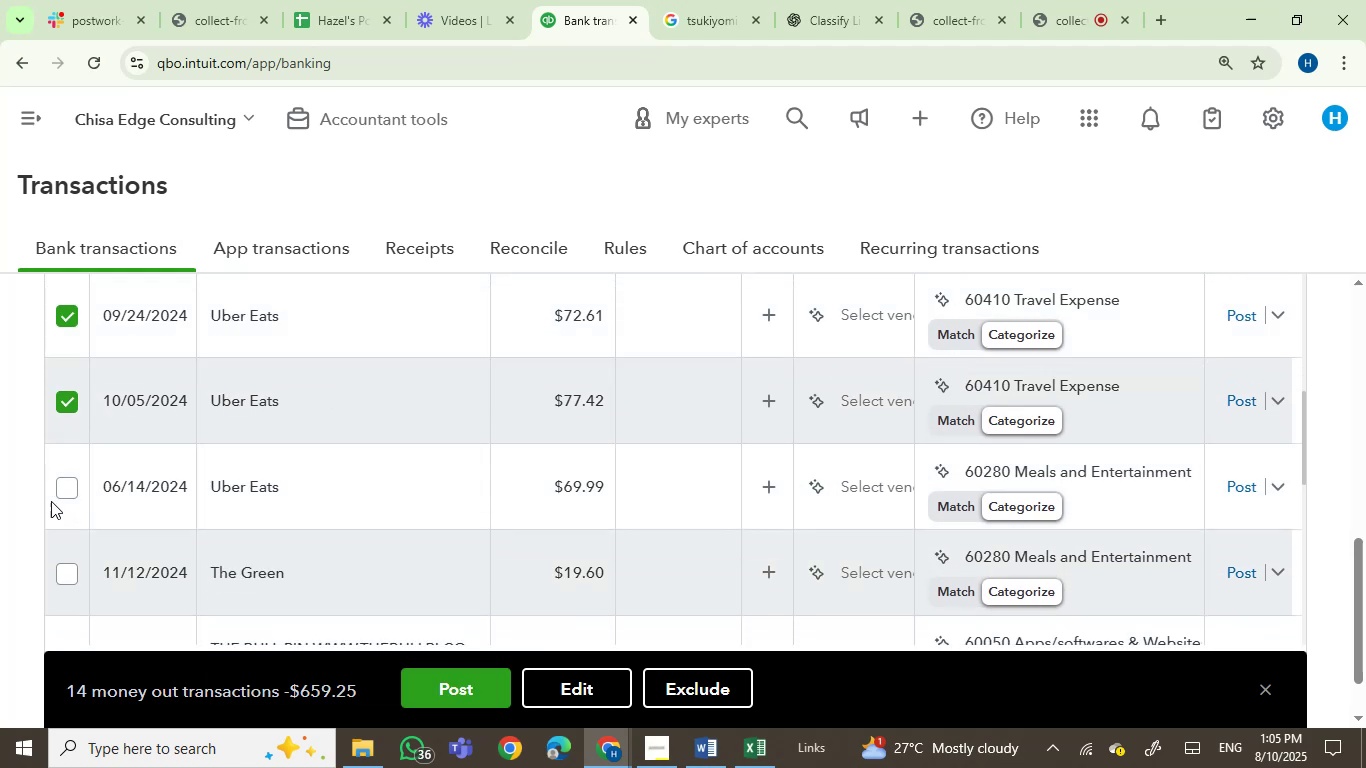 
left_click([56, 485])
 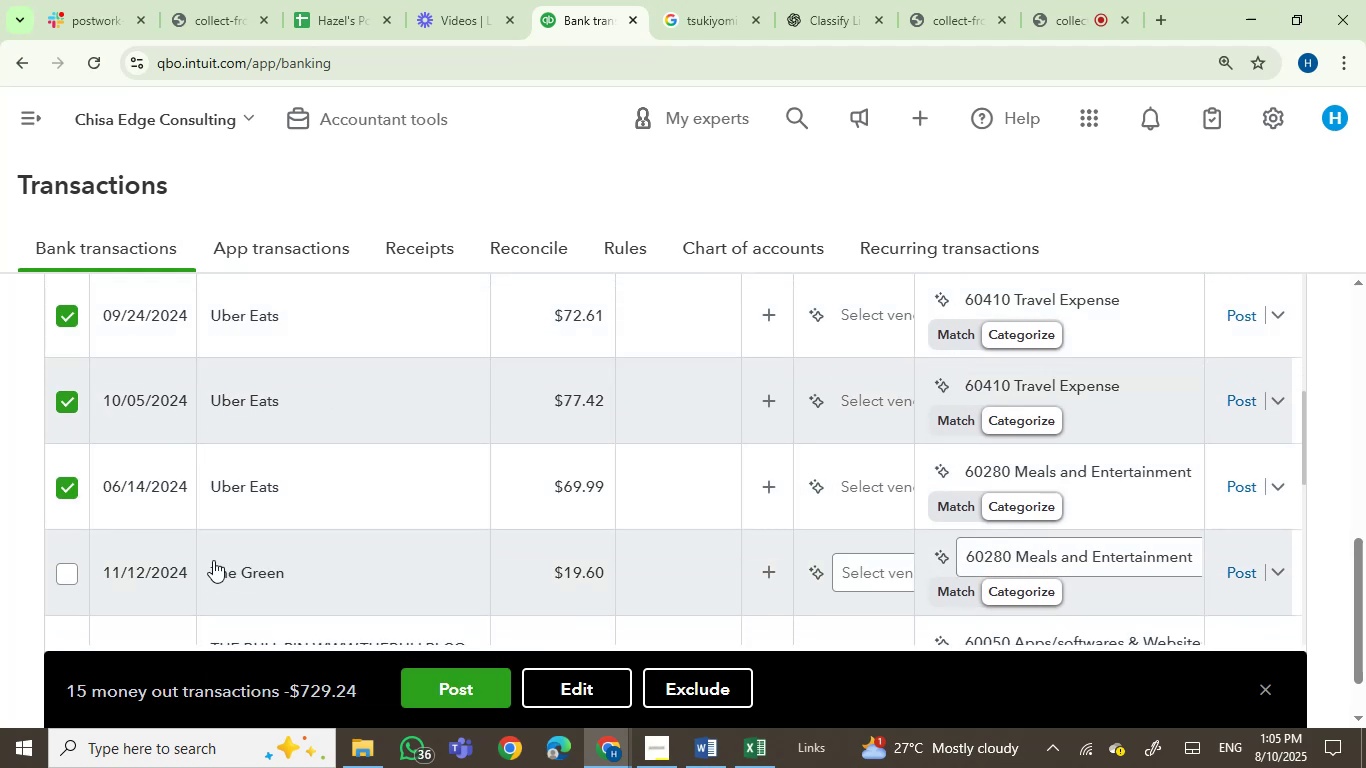 
mouse_move([259, 564])
 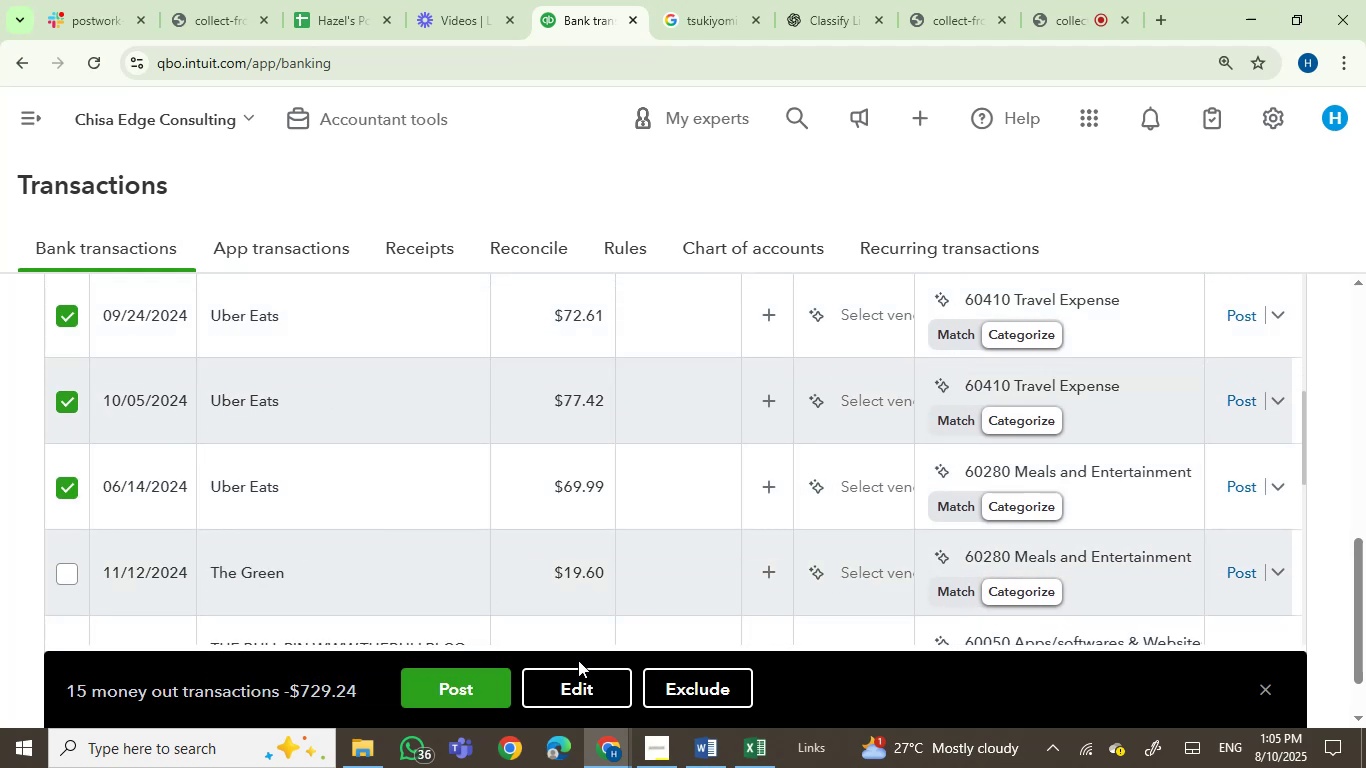 
left_click([575, 683])
 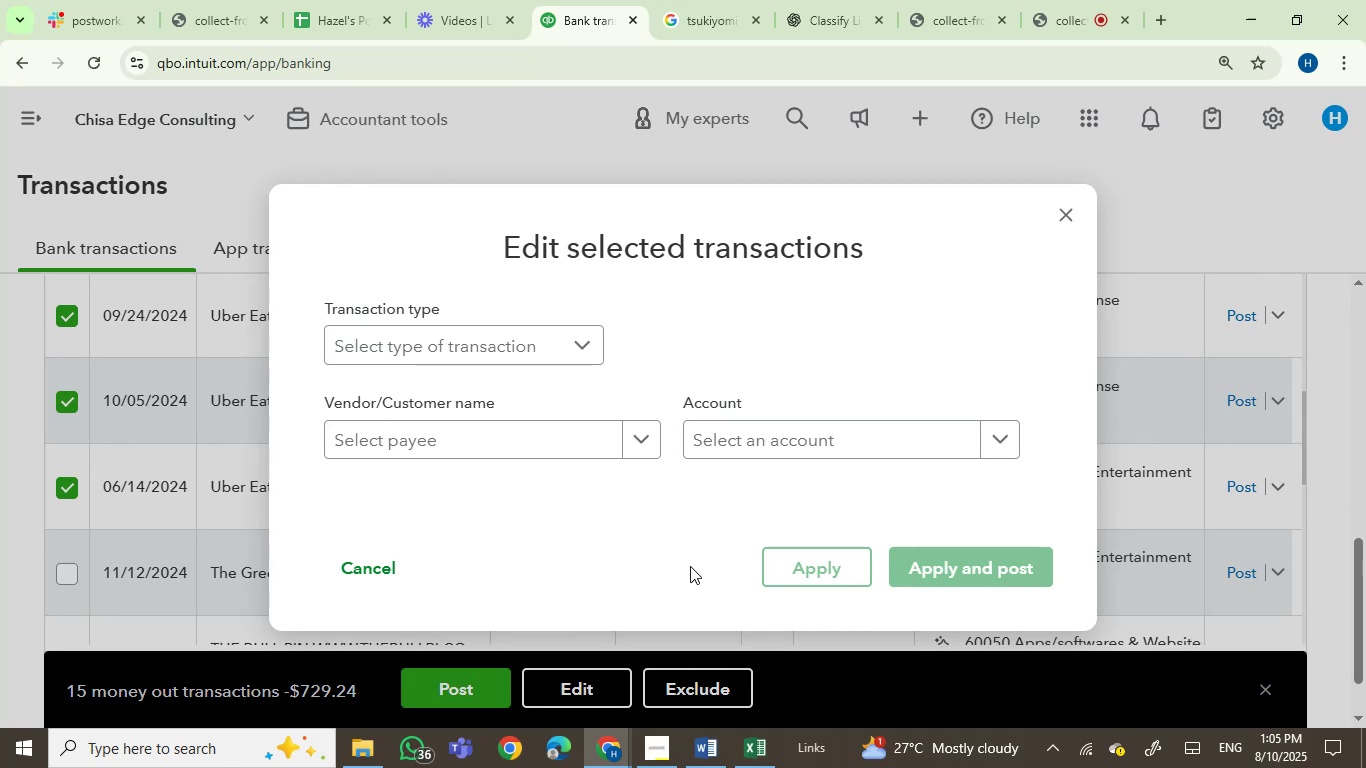 
left_click([557, 448])
 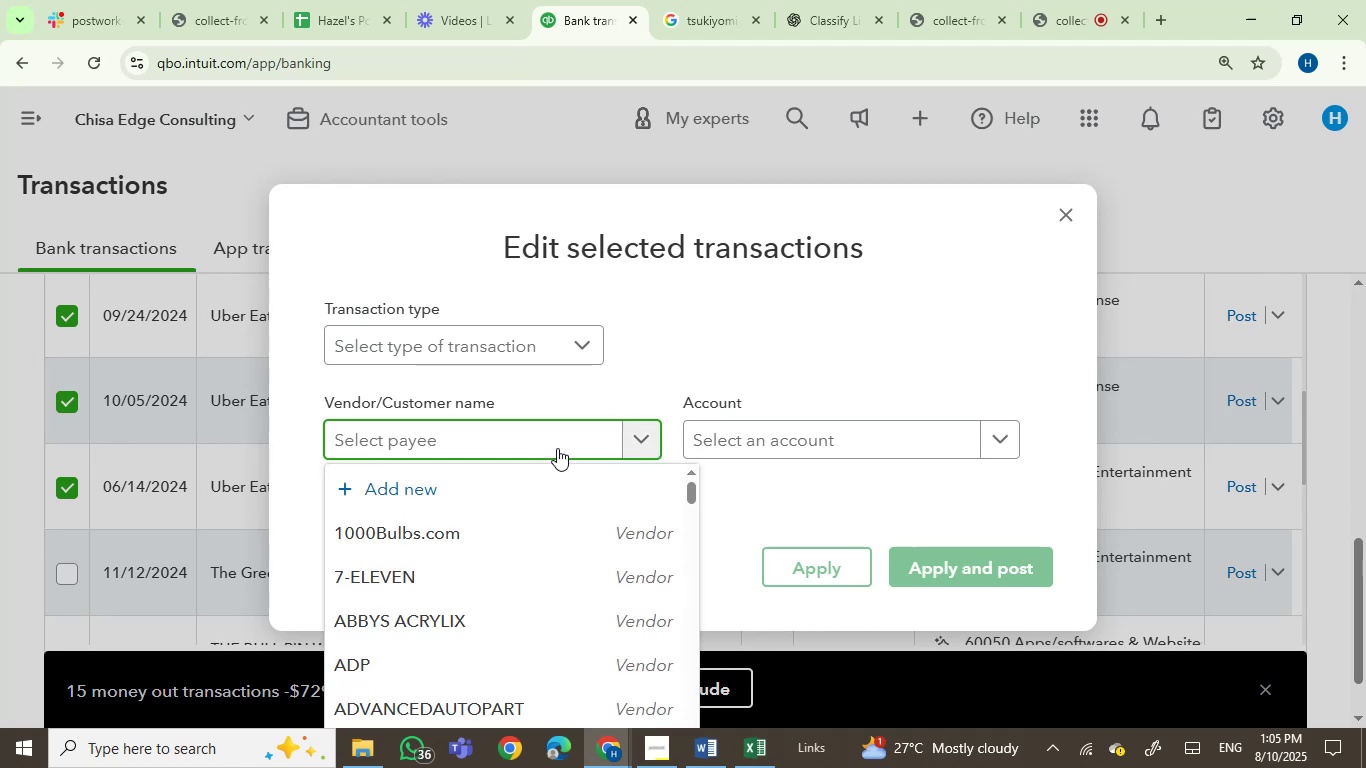 
type(ube)
 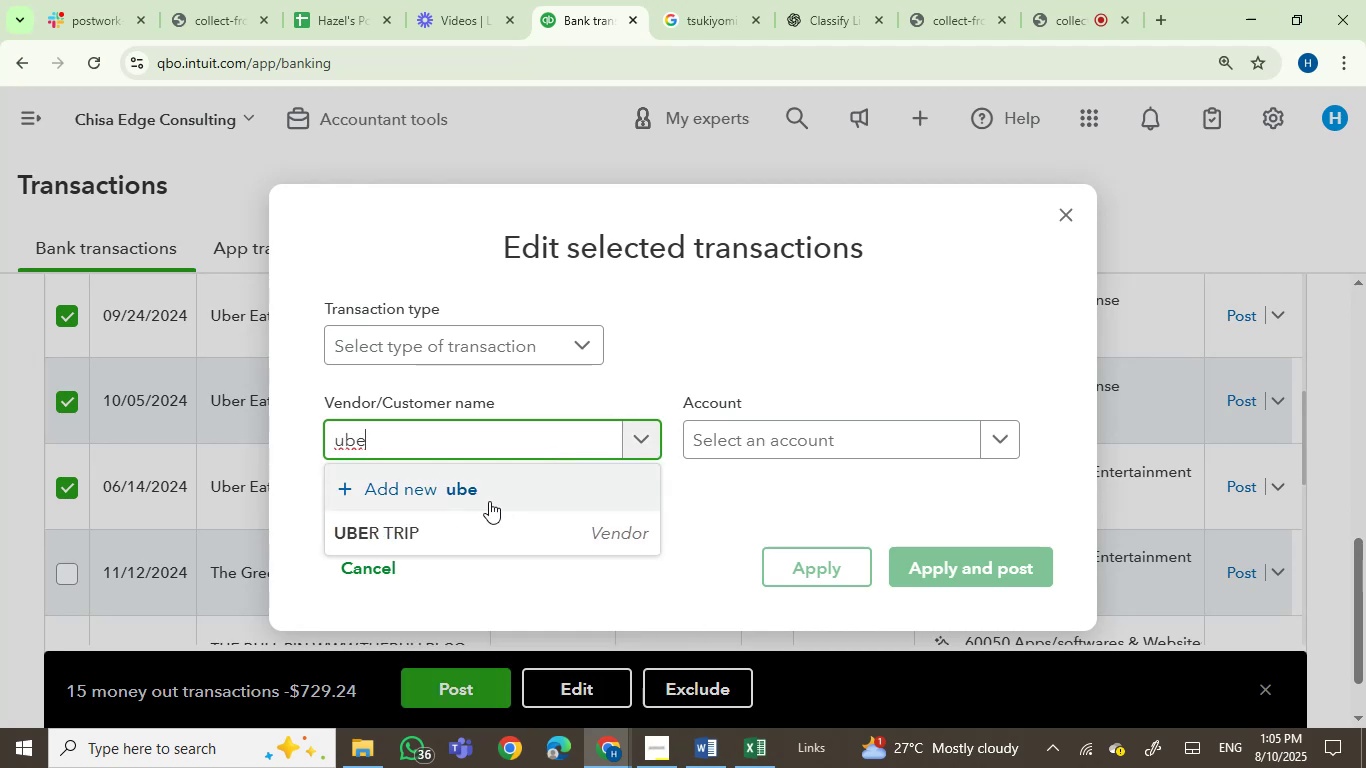 
left_click([462, 528])
 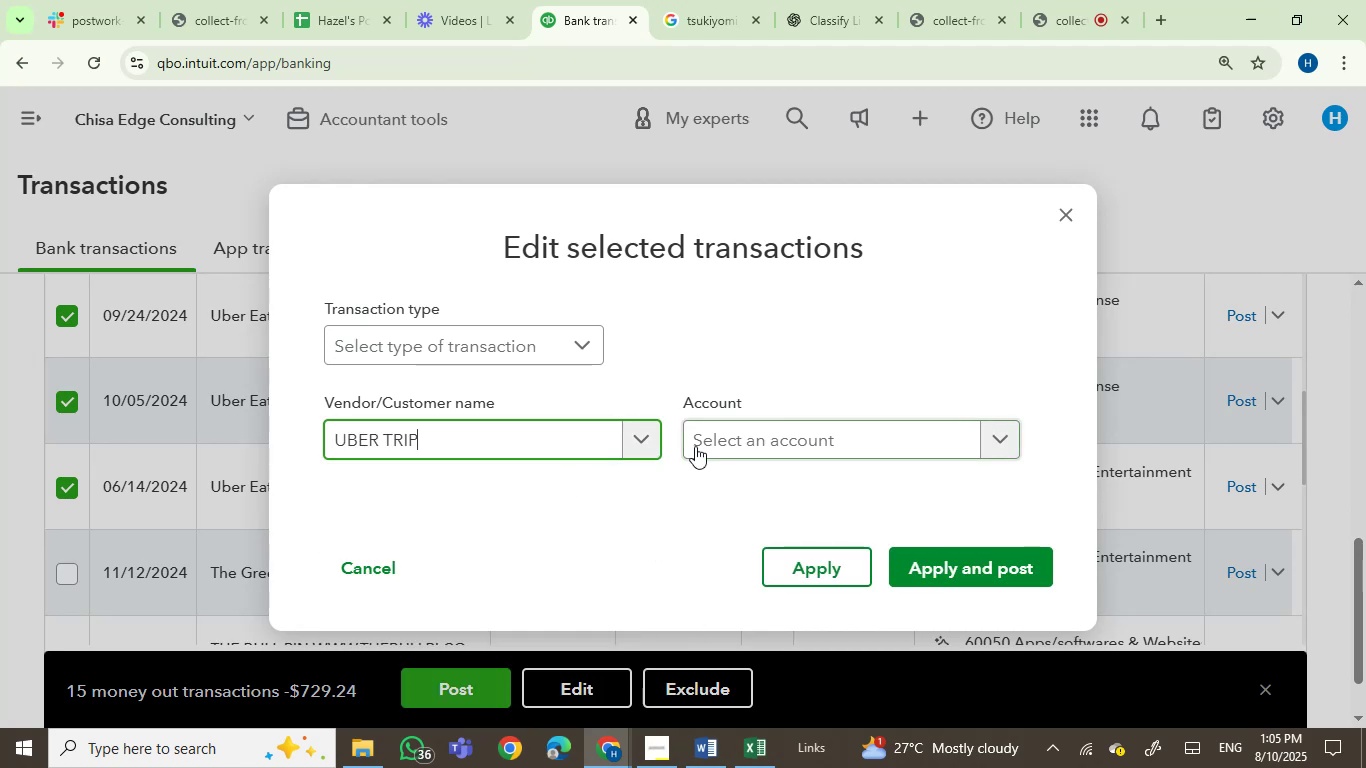 
left_click([724, 434])
 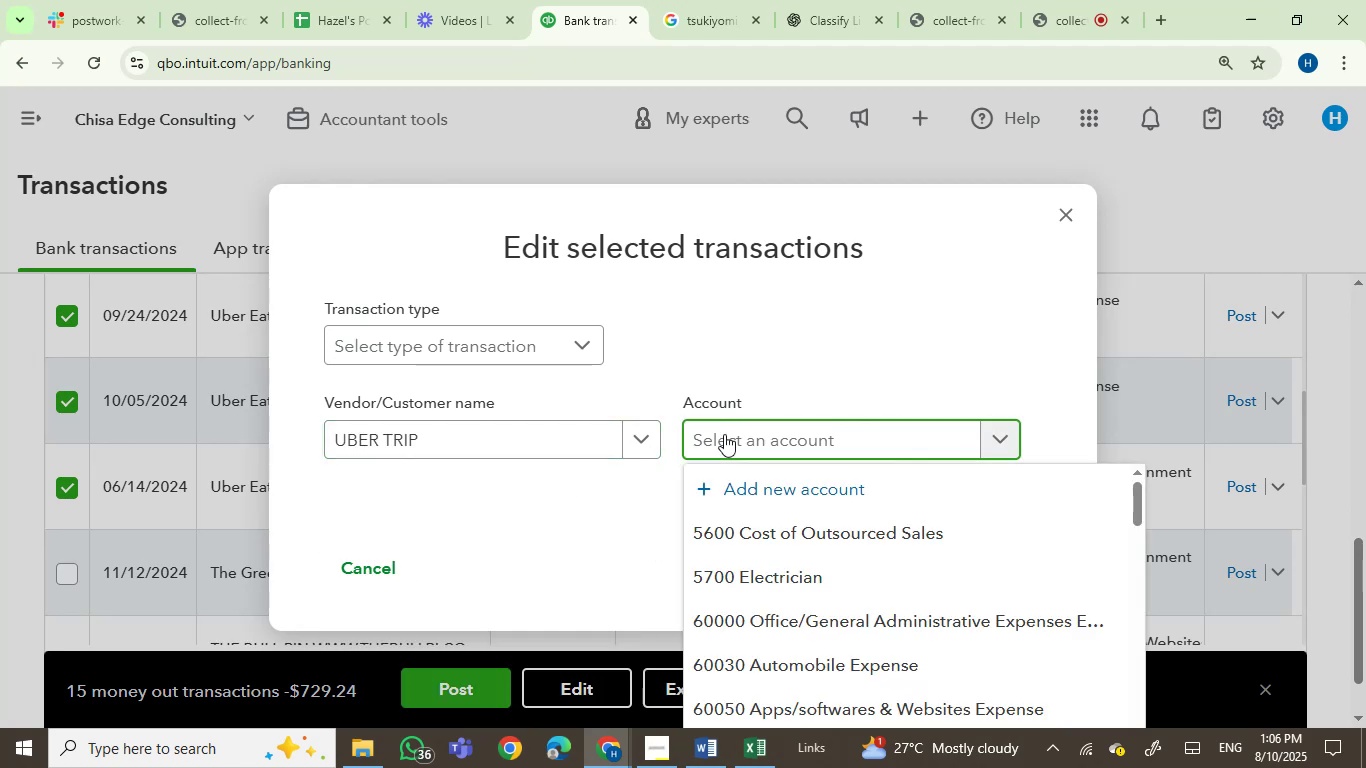 
type(meal)
 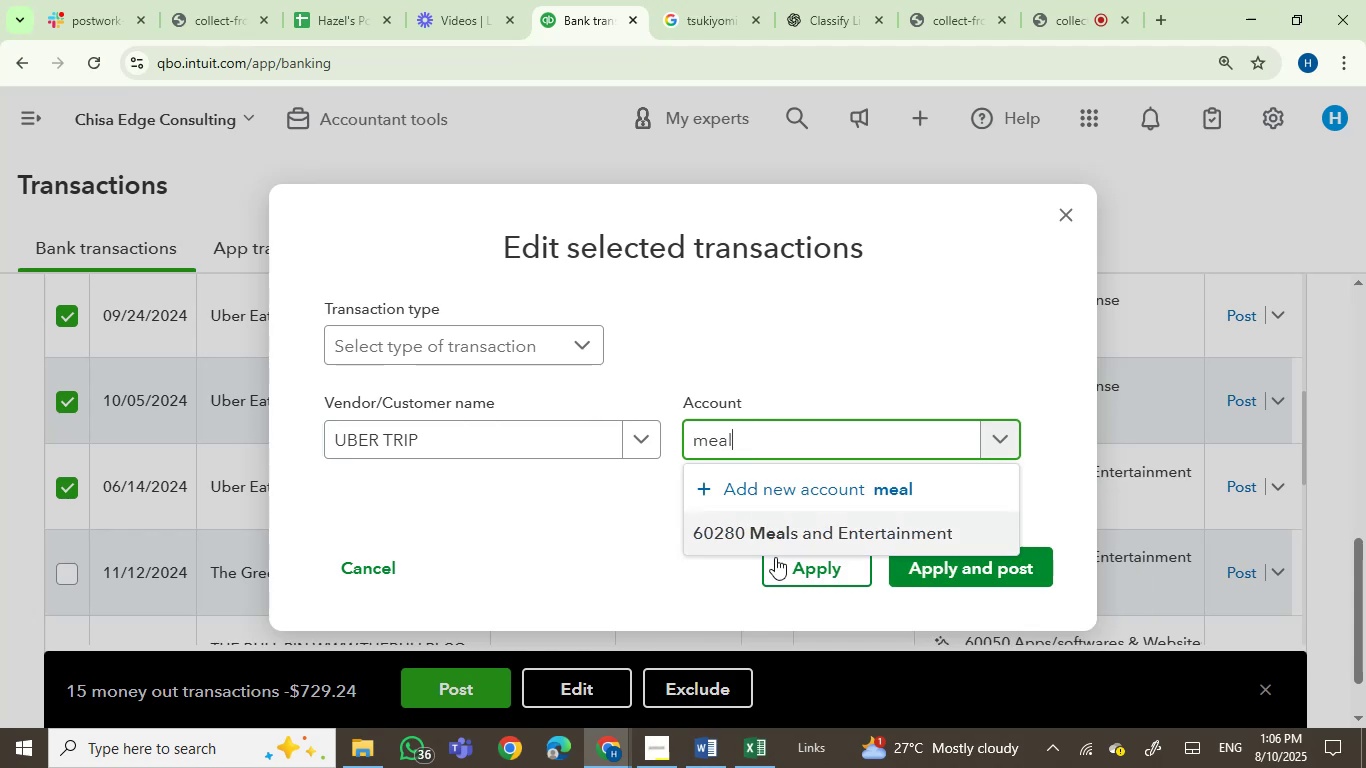 
left_click([794, 533])
 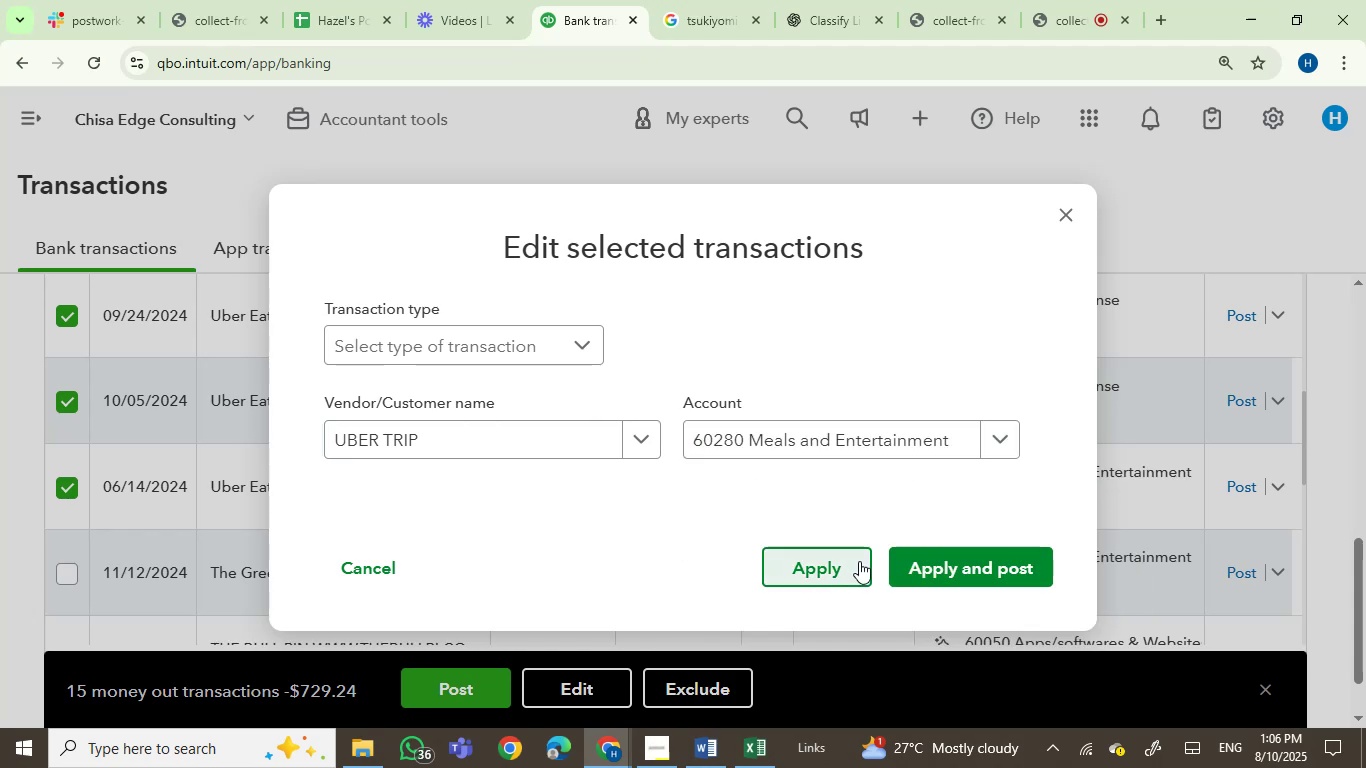 
wait(7.12)
 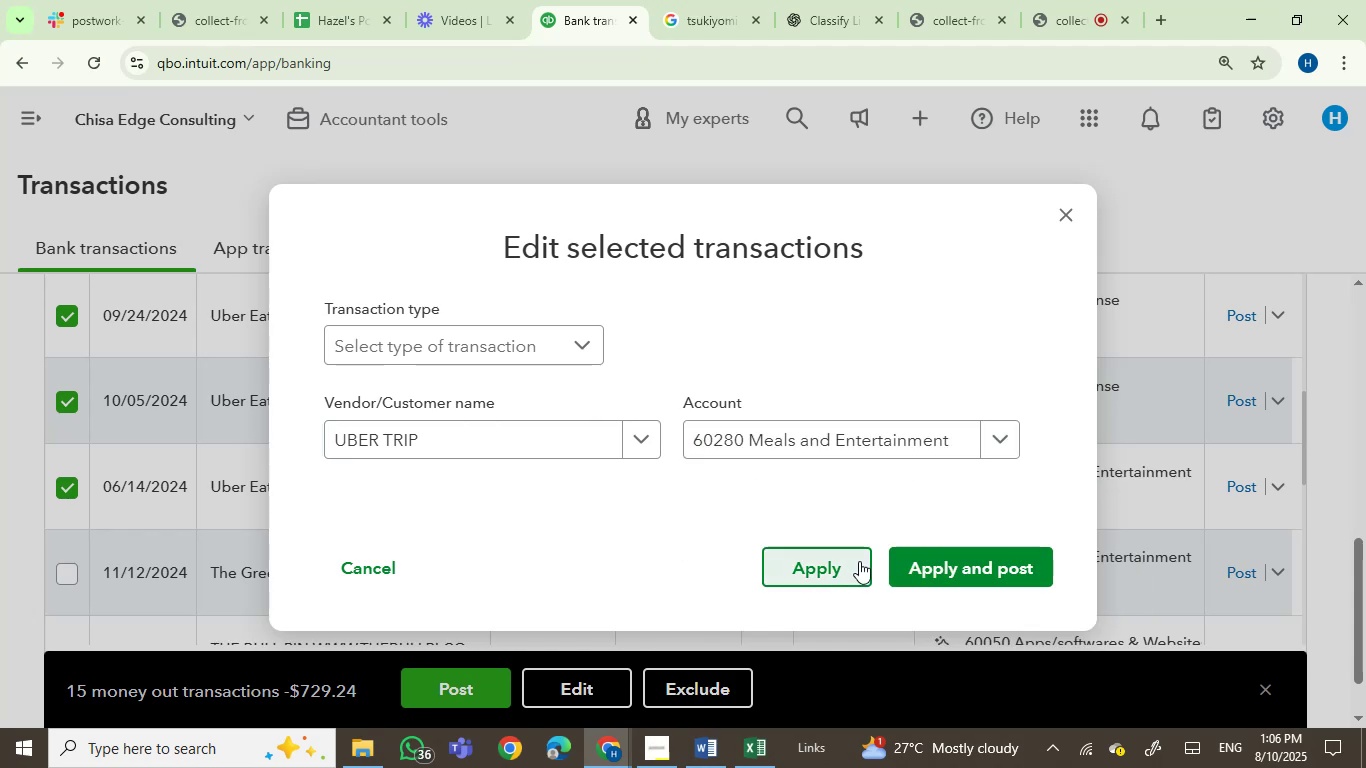 
left_click([977, 584])
 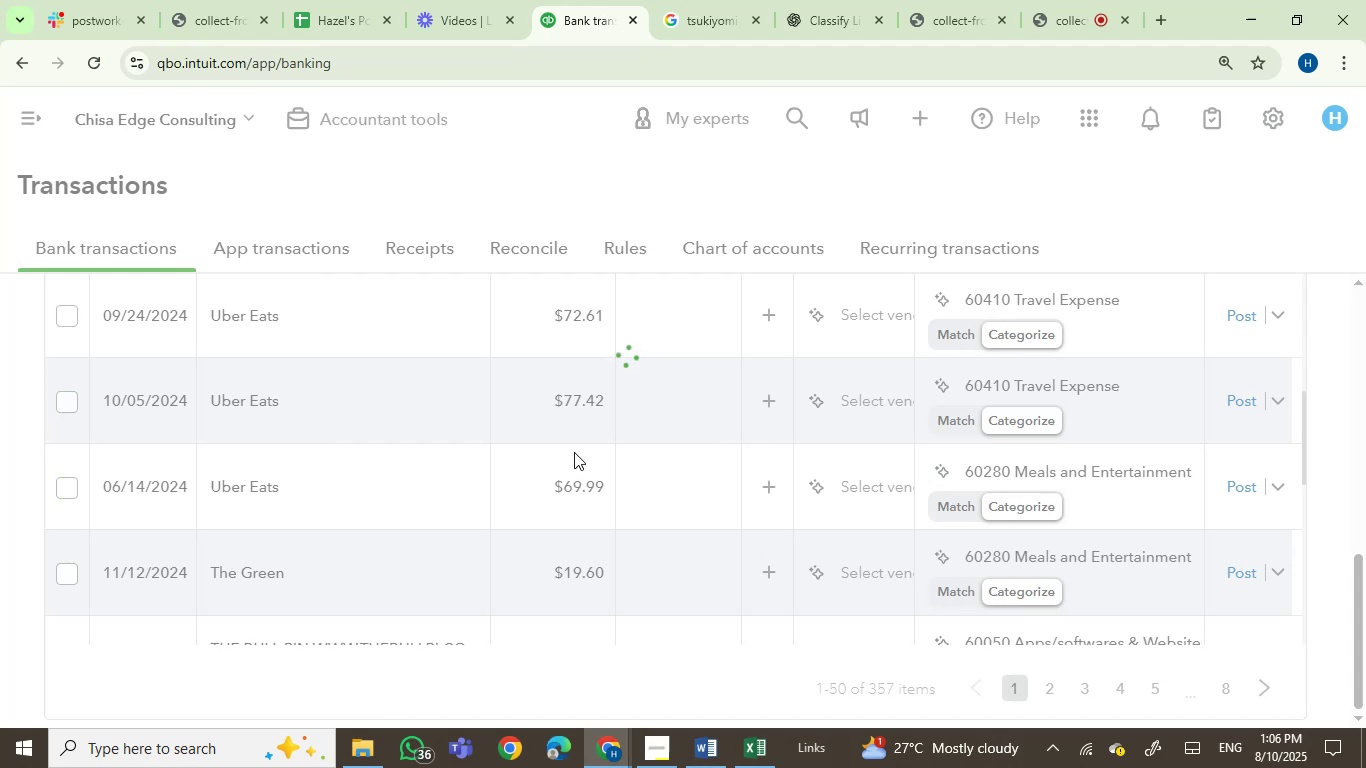 
wait(6.79)
 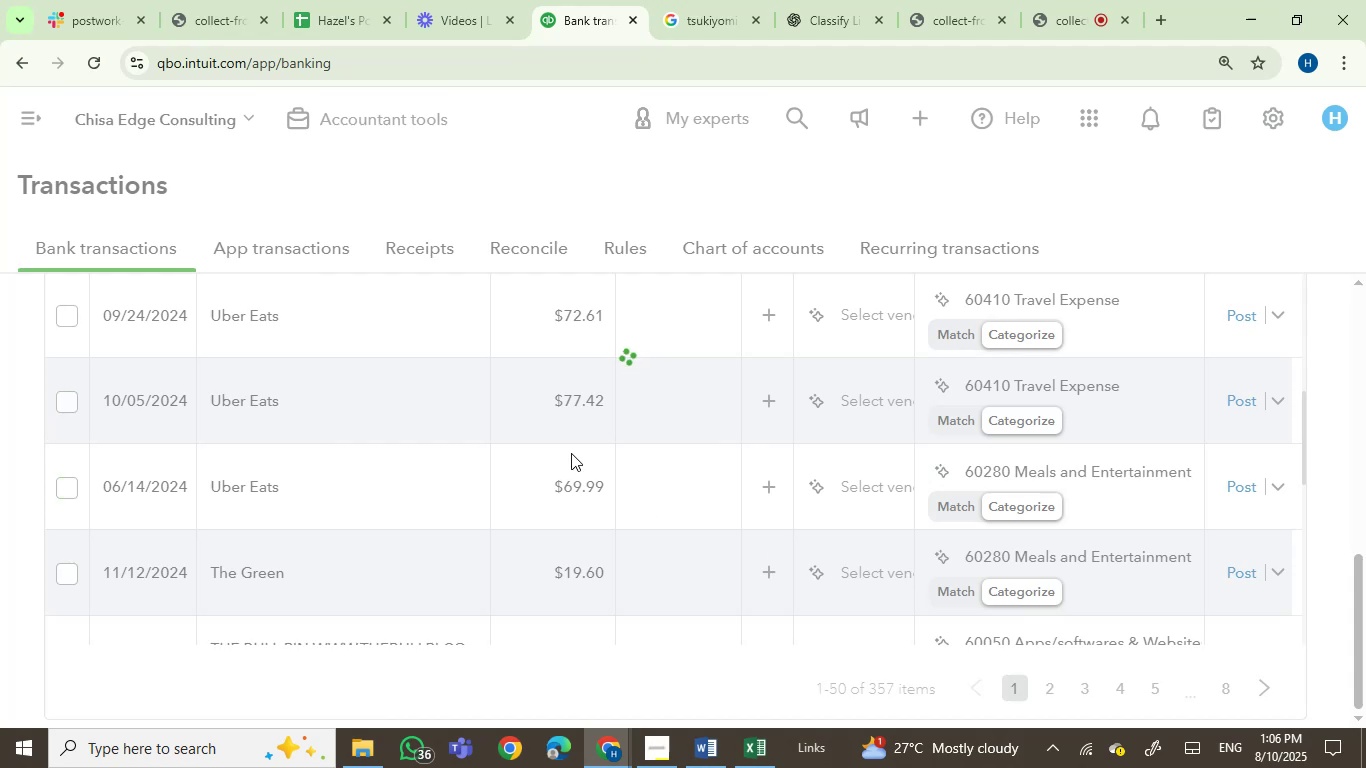 
scroll: coordinate [477, 437], scroll_direction: up, amount: 1.0
 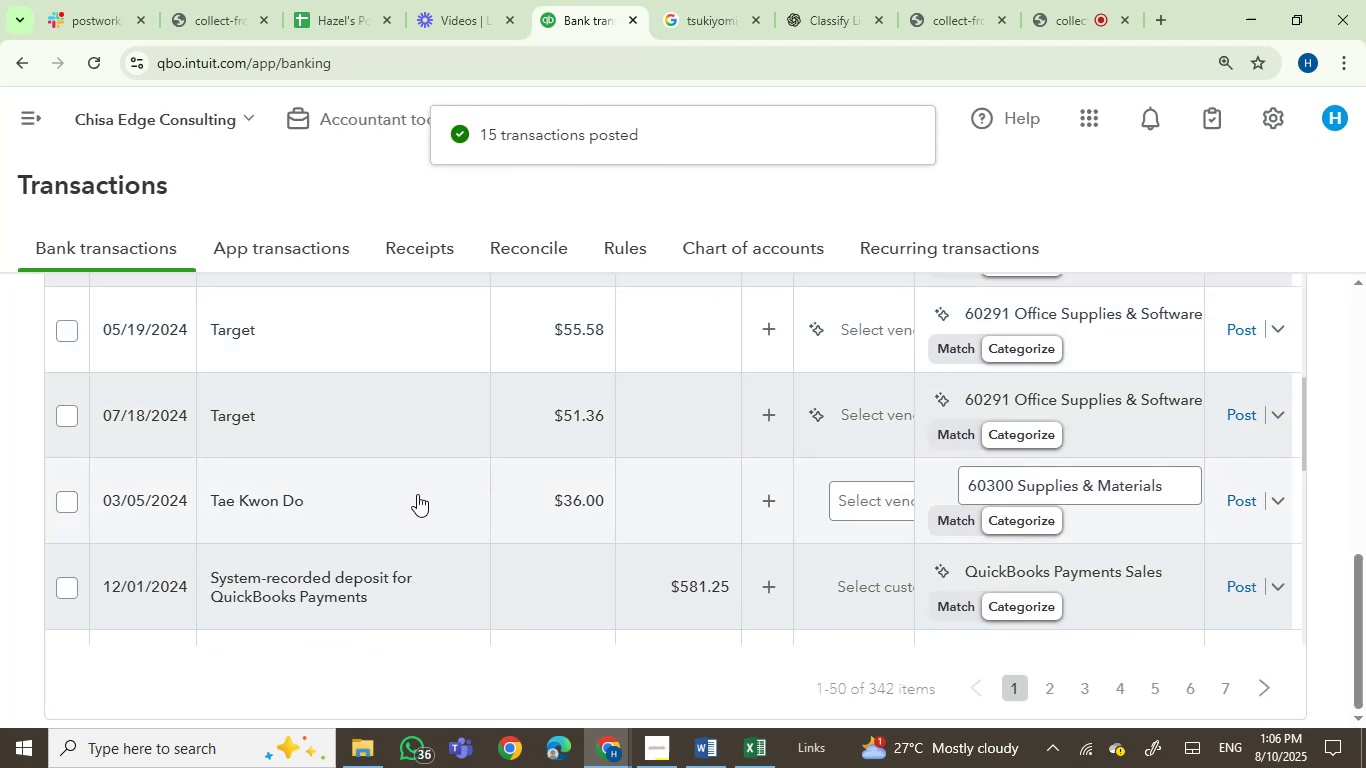 
left_click([365, 504])
 